 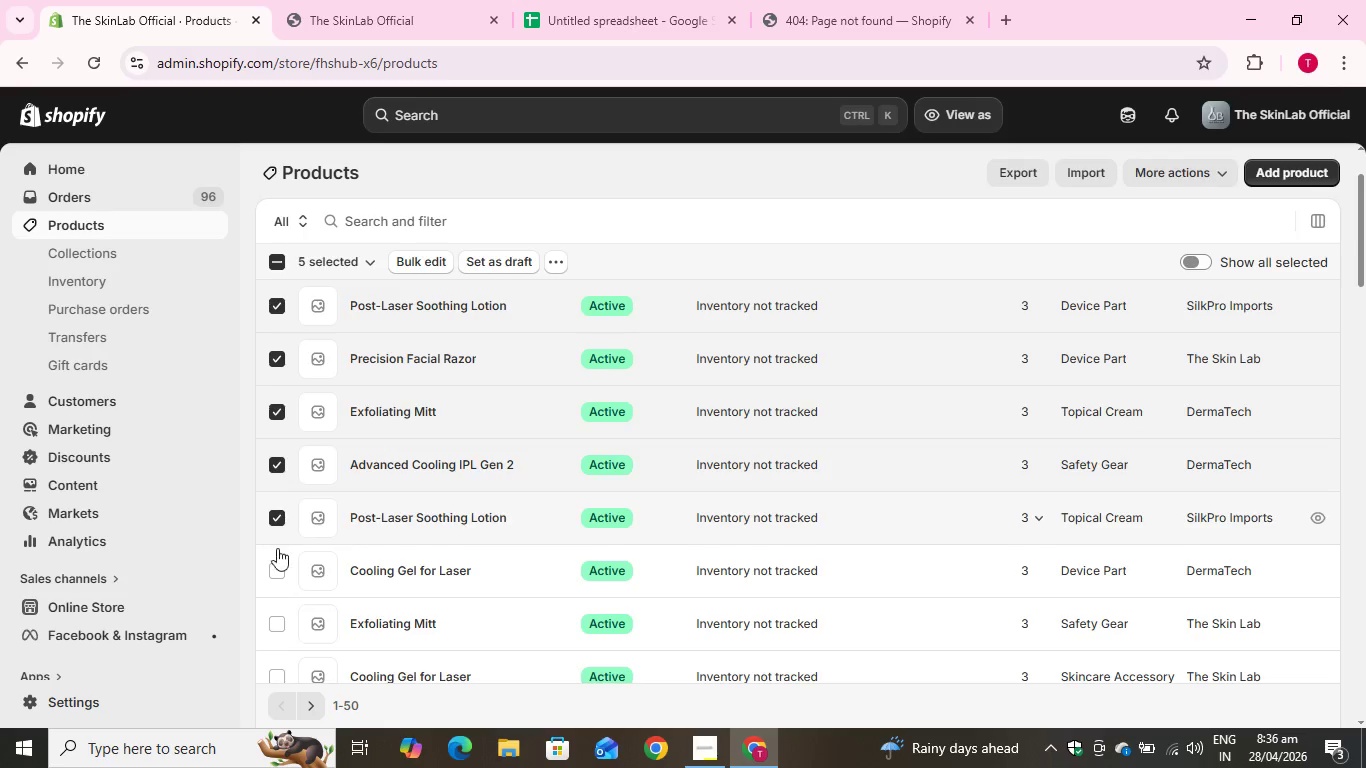 
left_click([275, 467])
 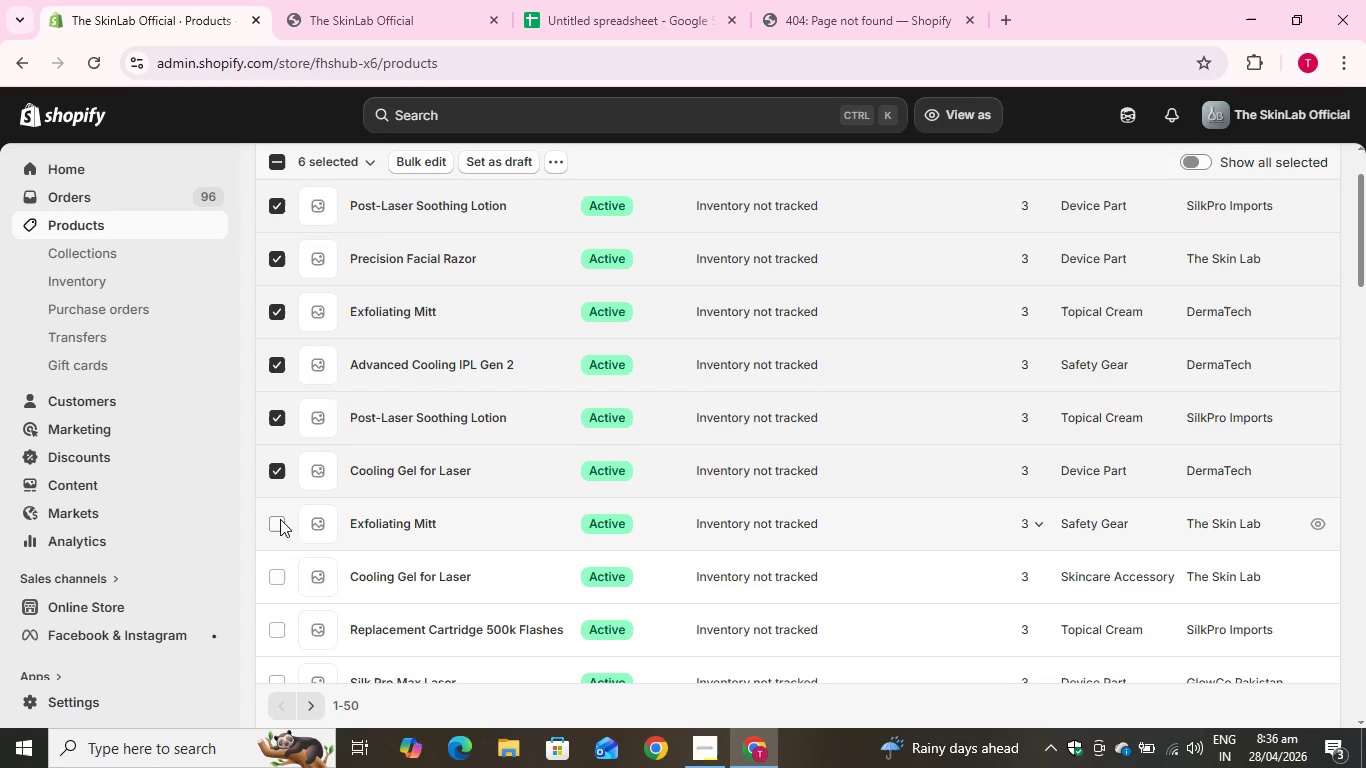 
left_click([280, 519])
 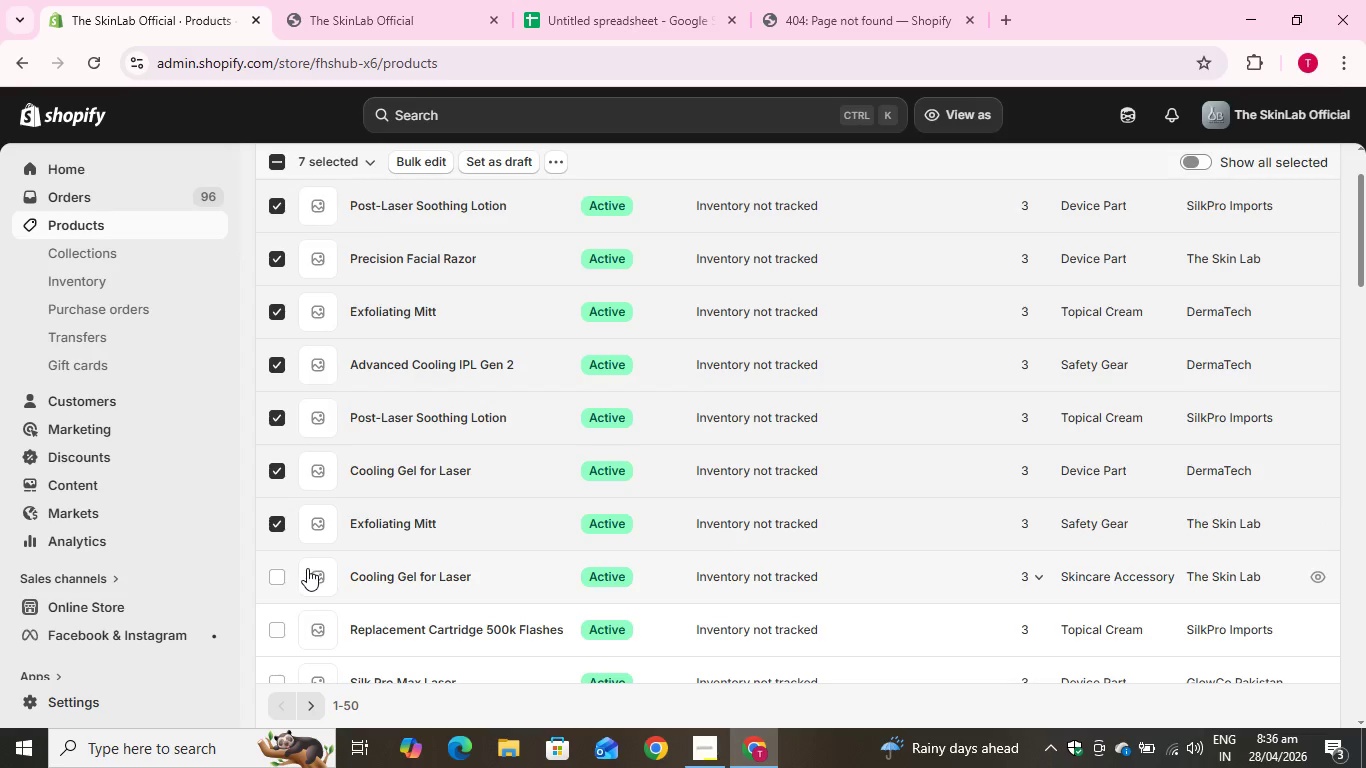 
left_click([279, 572])
 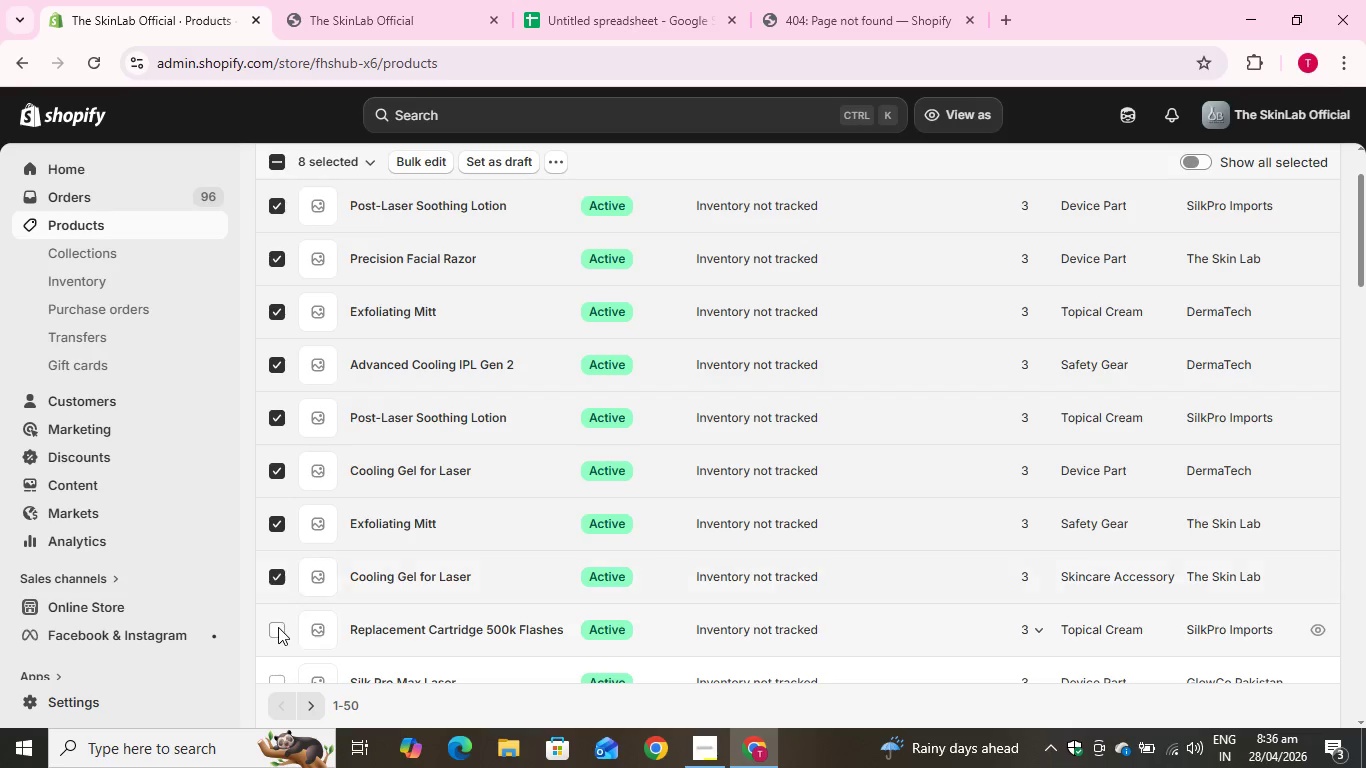 
left_click([278, 629])
 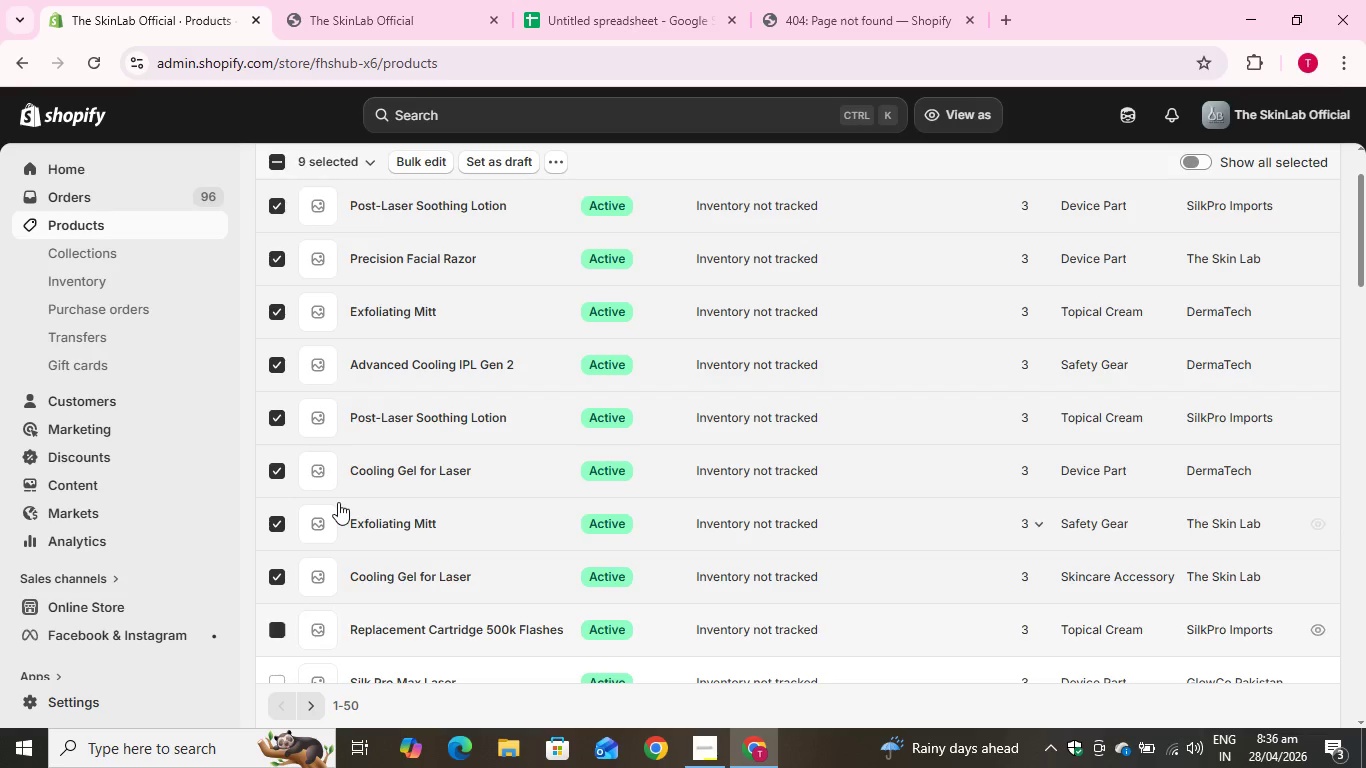 
scroll: coordinate [338, 502], scroll_direction: down, amount: 2.0
 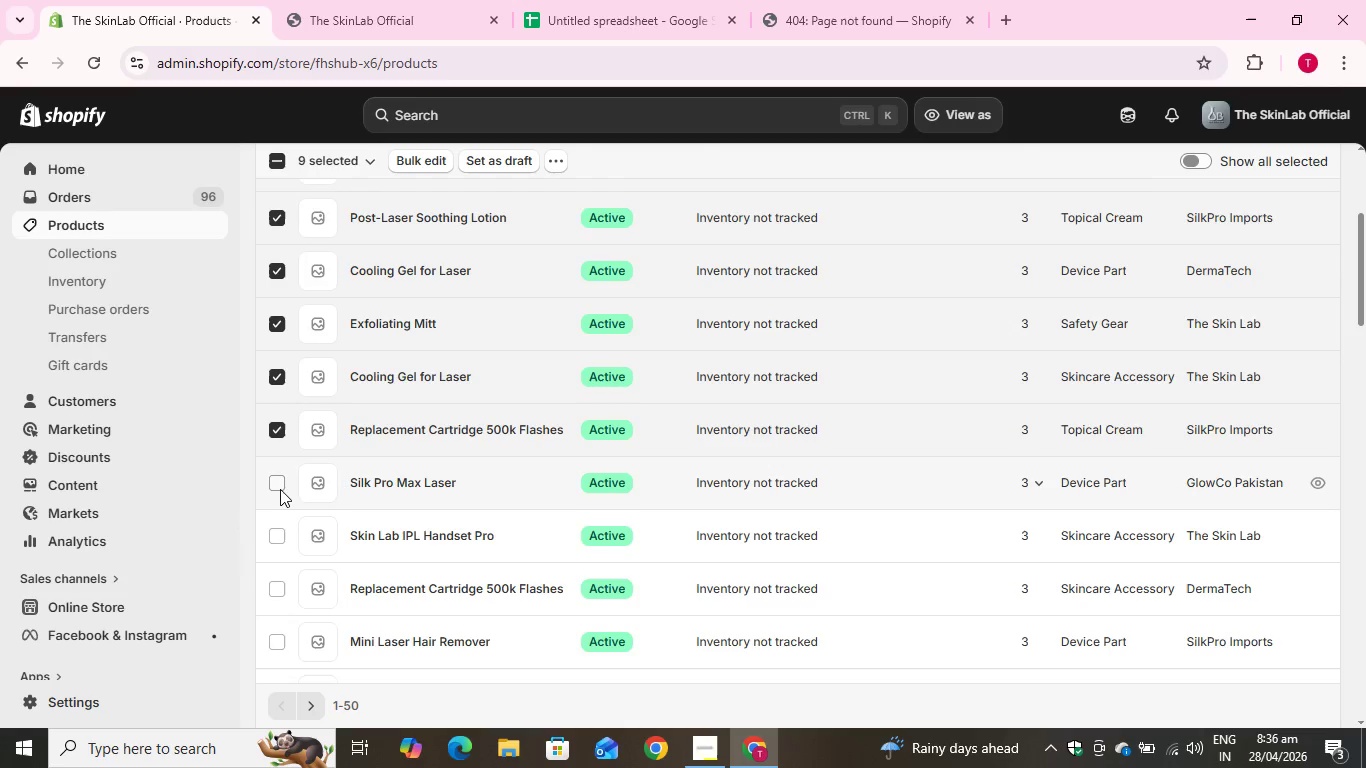 
left_click([281, 483])
 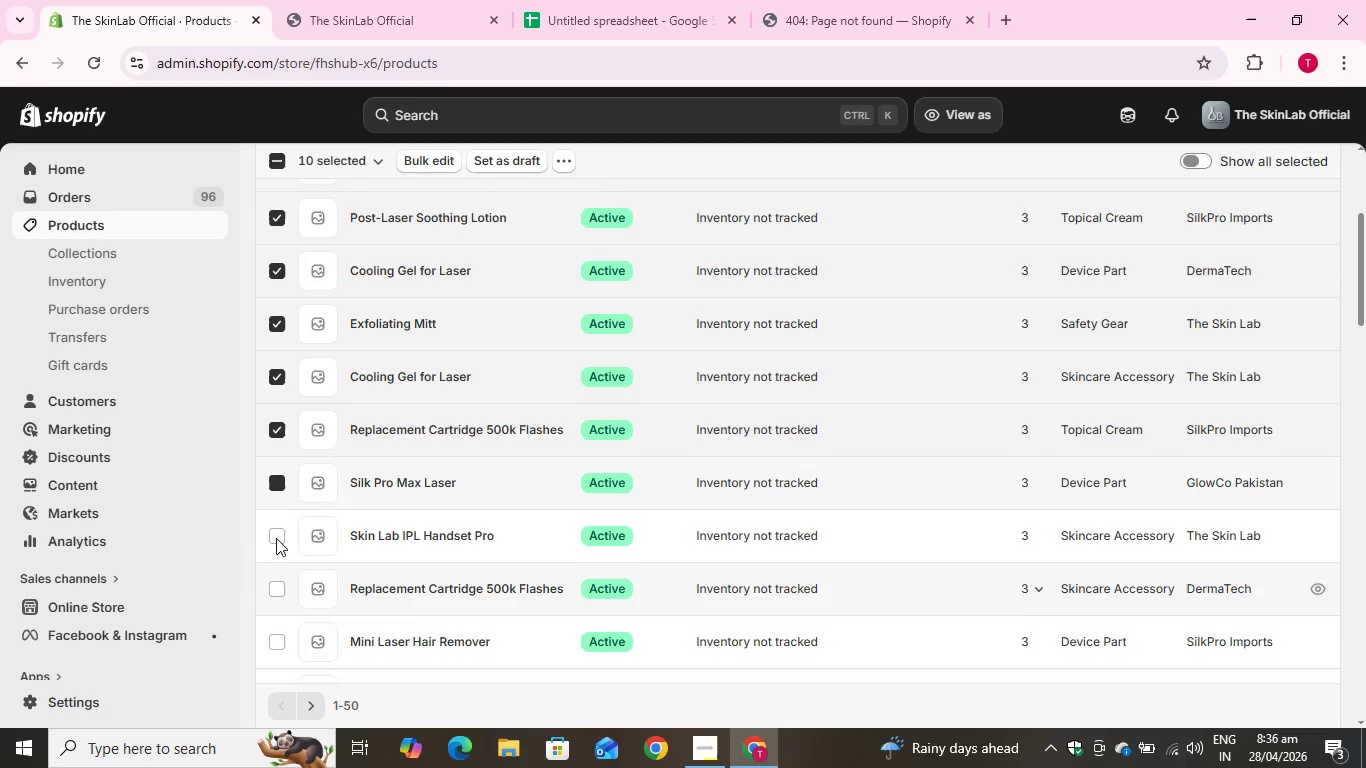 
left_click([276, 538])
 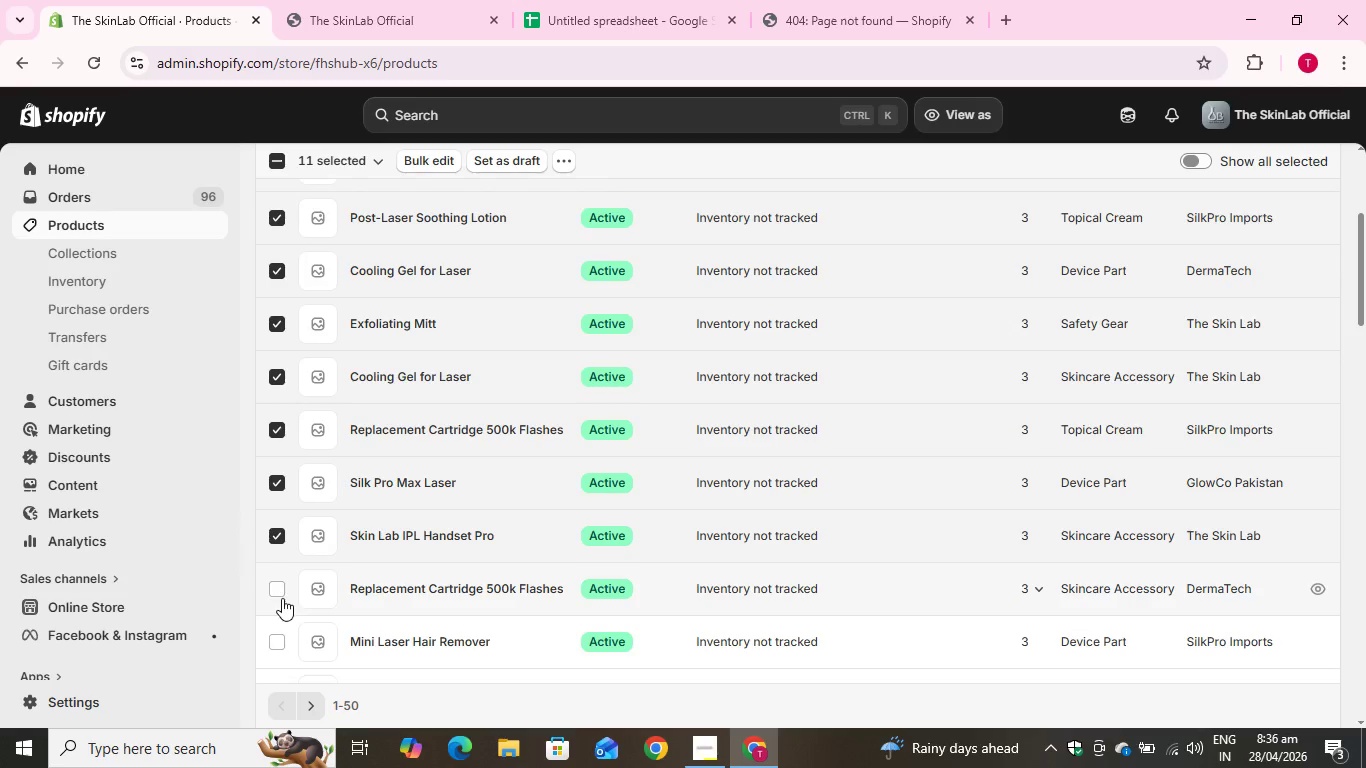 
left_click([279, 592])
 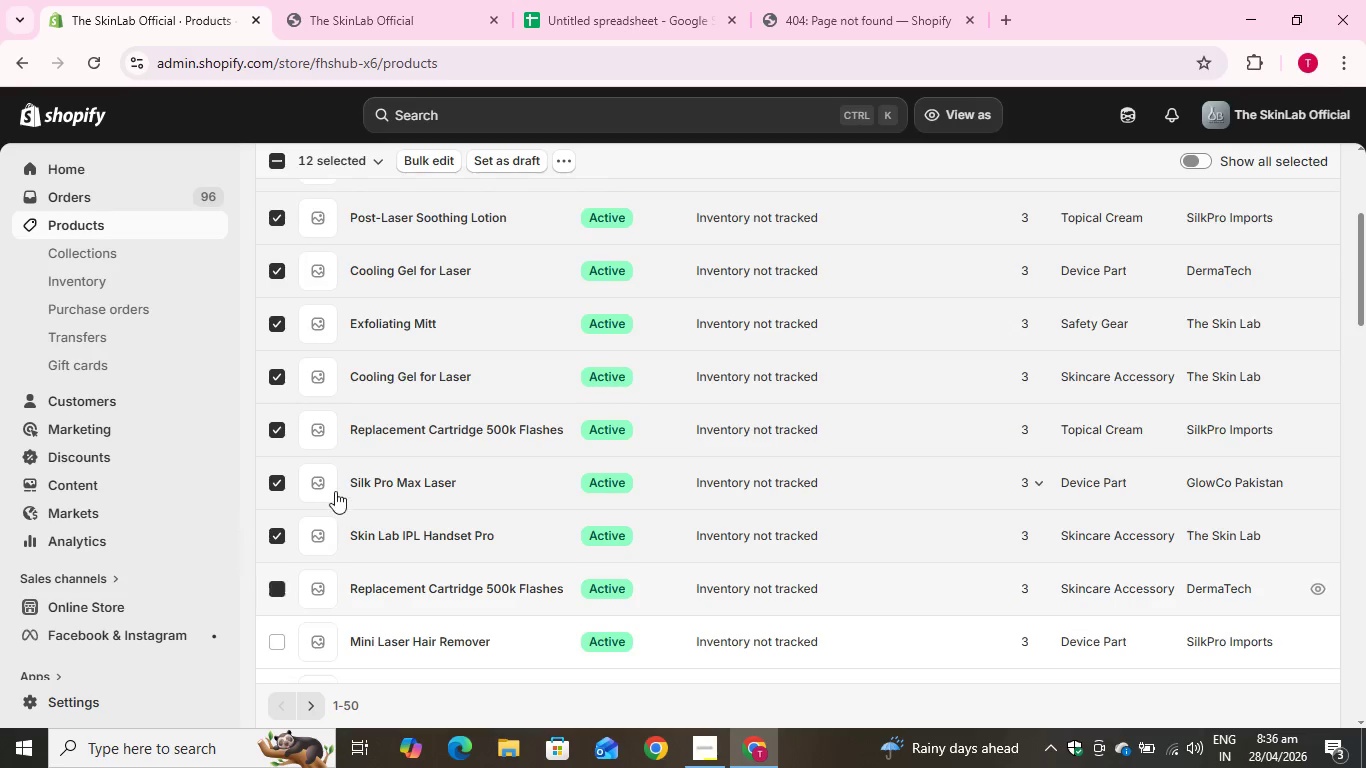 
scroll: coordinate [335, 491], scroll_direction: down, amount: 1.0
 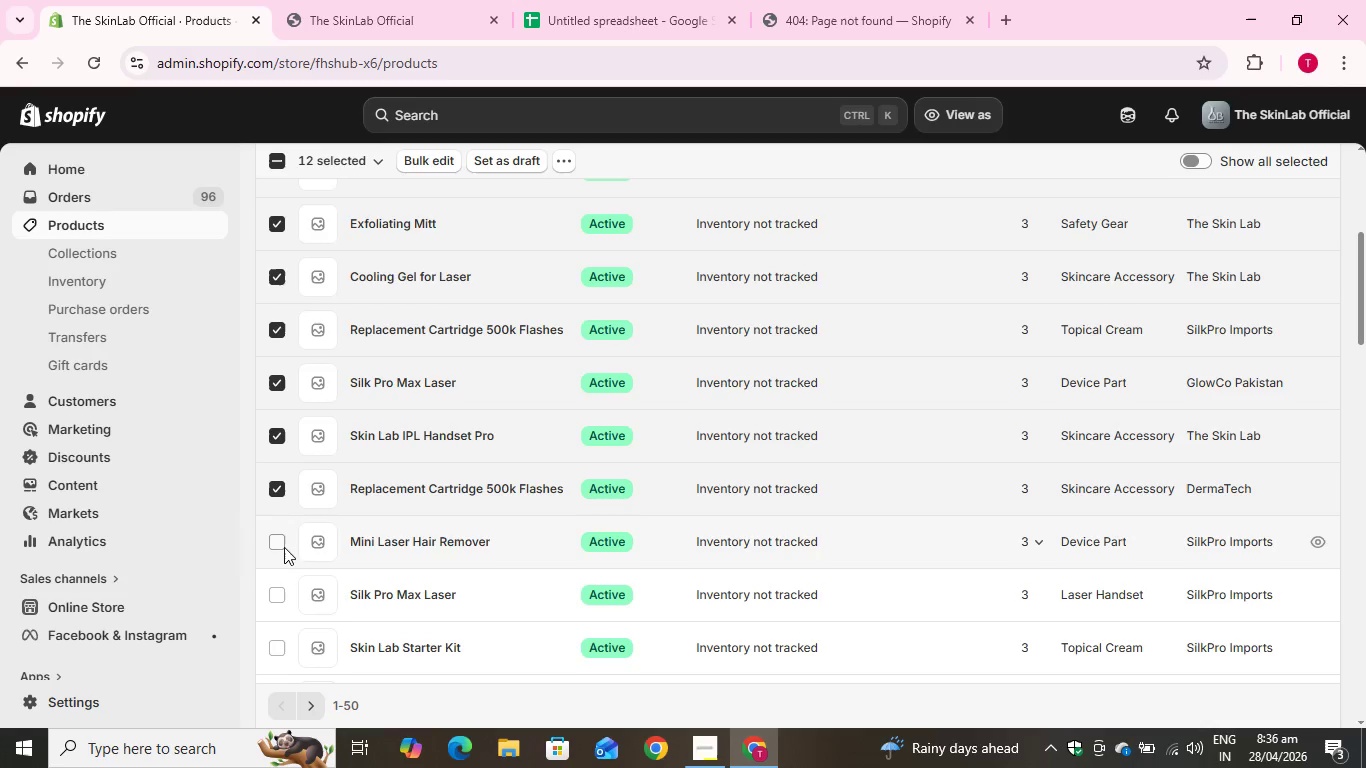 
left_click([278, 545])
 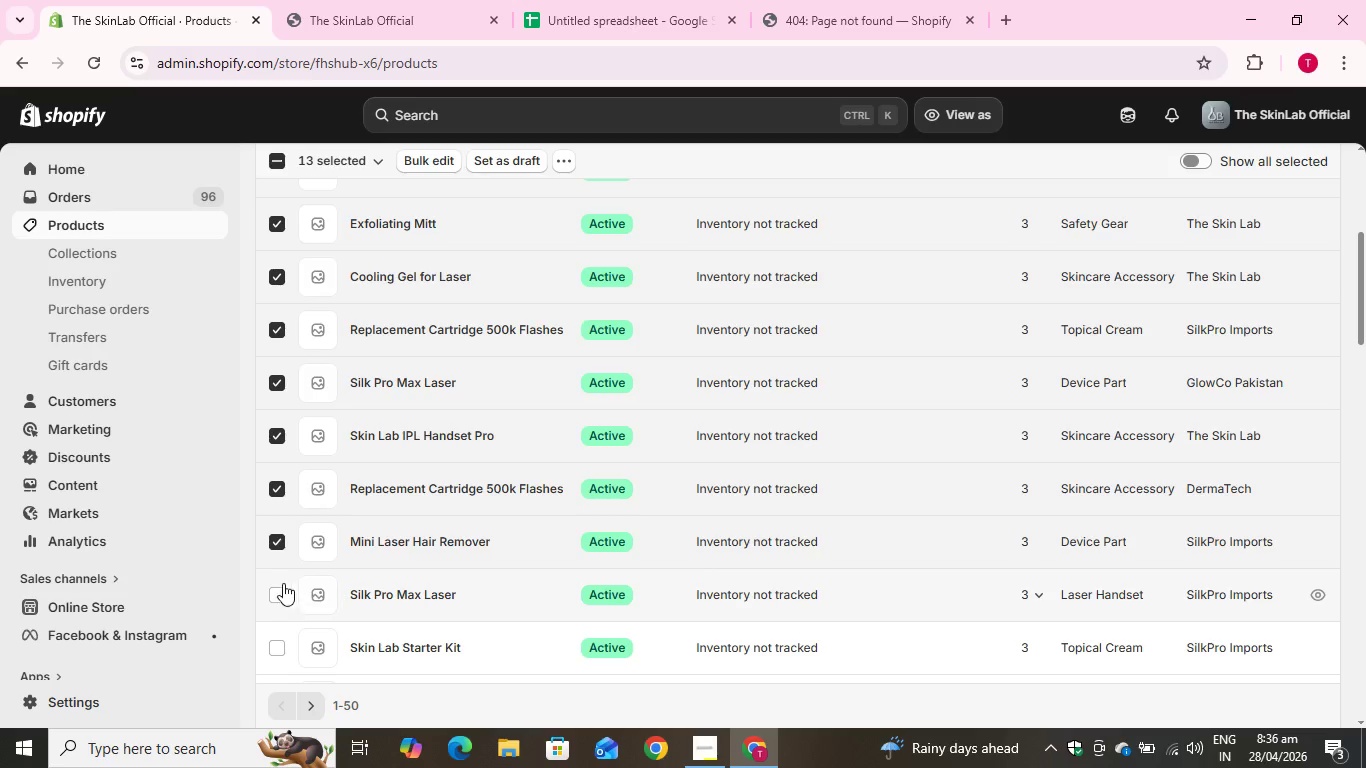 
left_click([279, 598])
 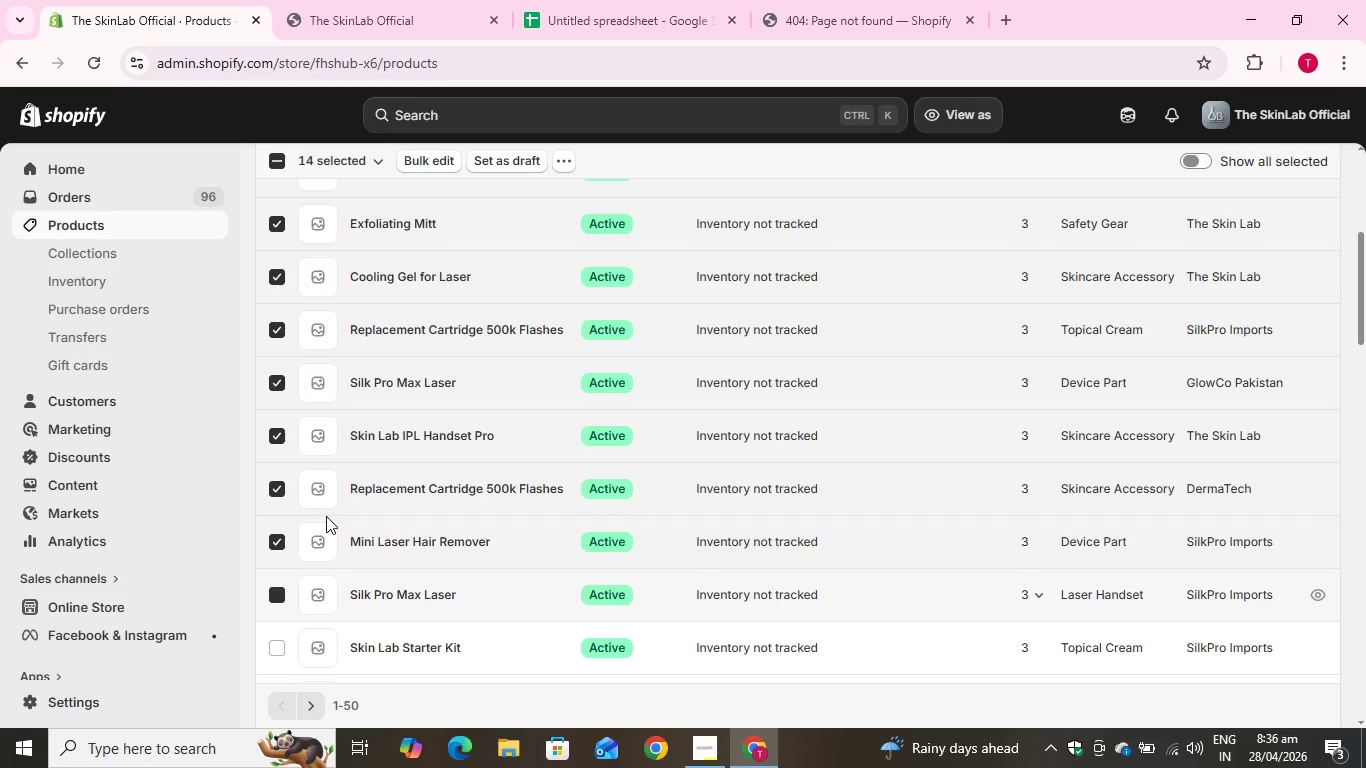 
scroll: coordinate [326, 516], scroll_direction: down, amount: 1.0
 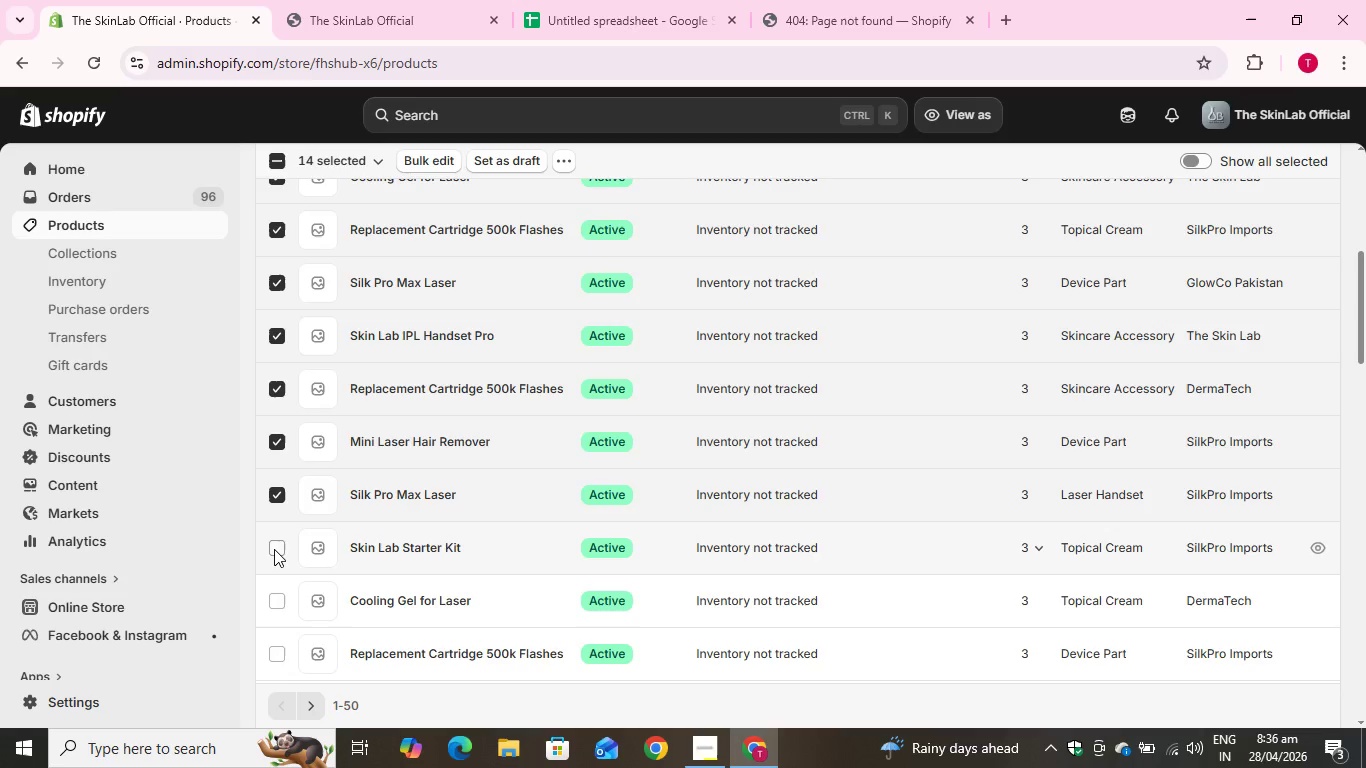 
left_click([274, 549])
 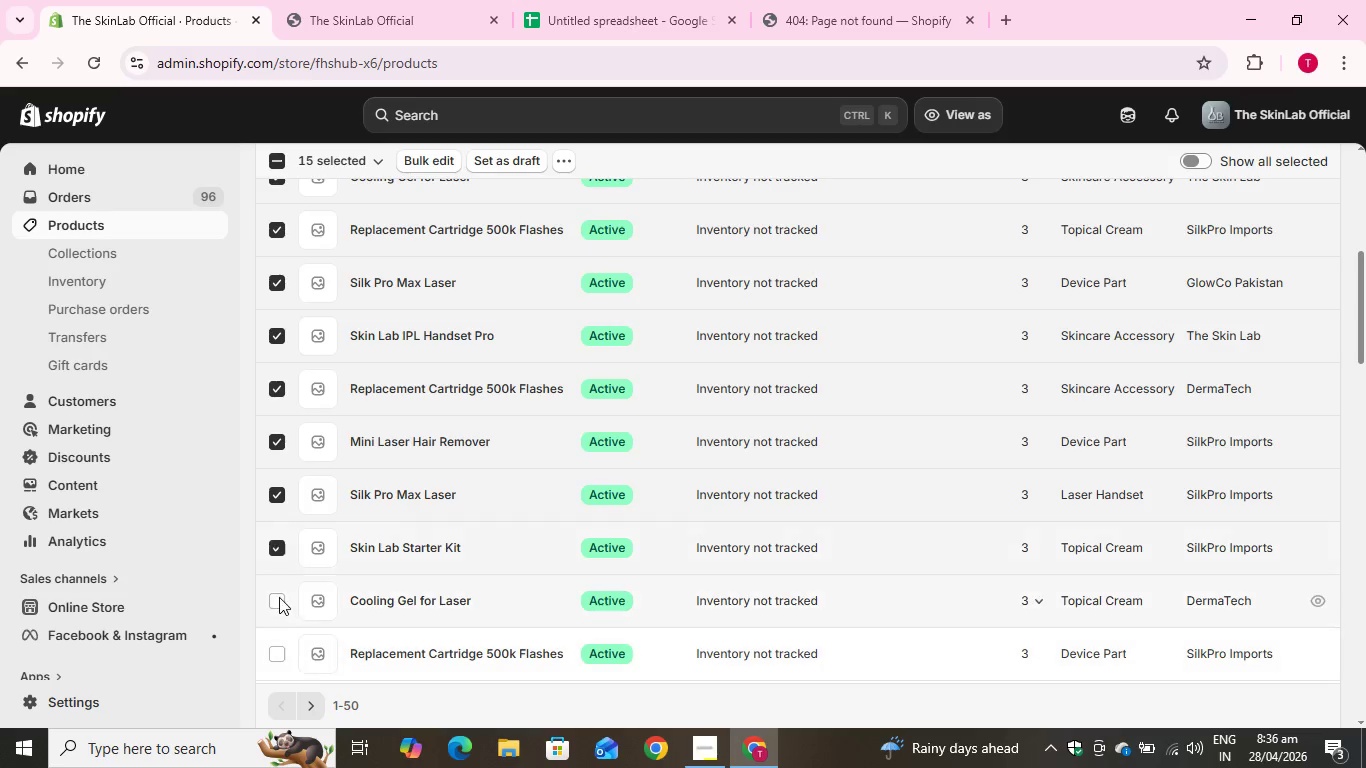 
left_click([279, 598])
 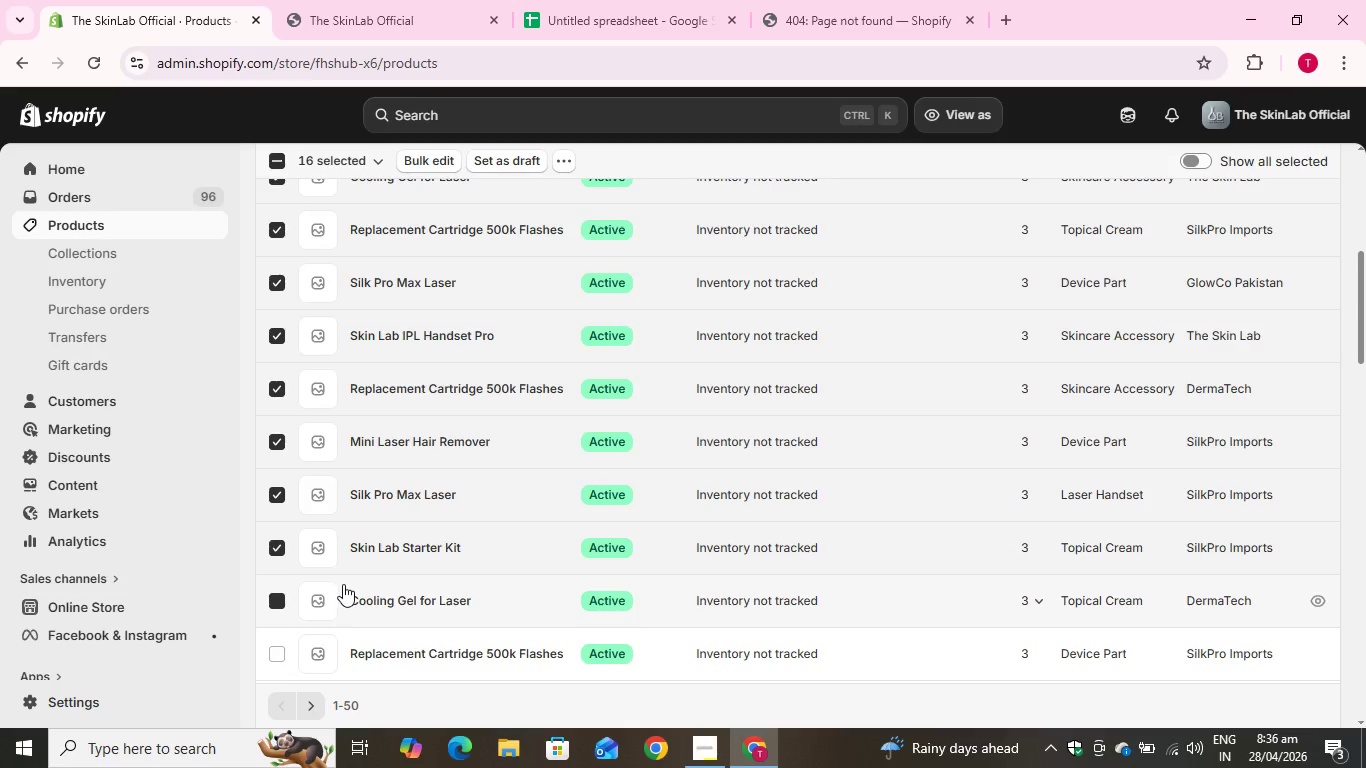 
scroll: coordinate [344, 584], scroll_direction: down, amount: 1.0
 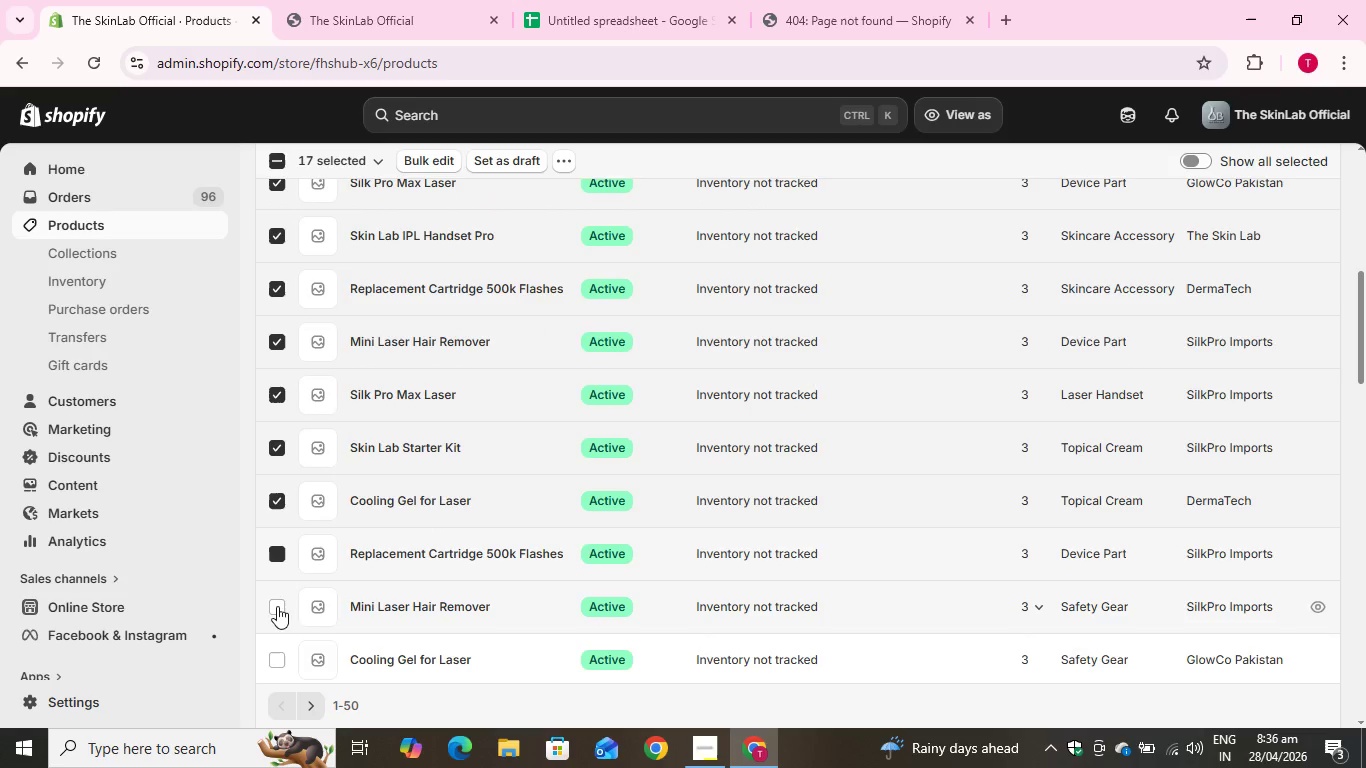 
left_click([283, 610])
 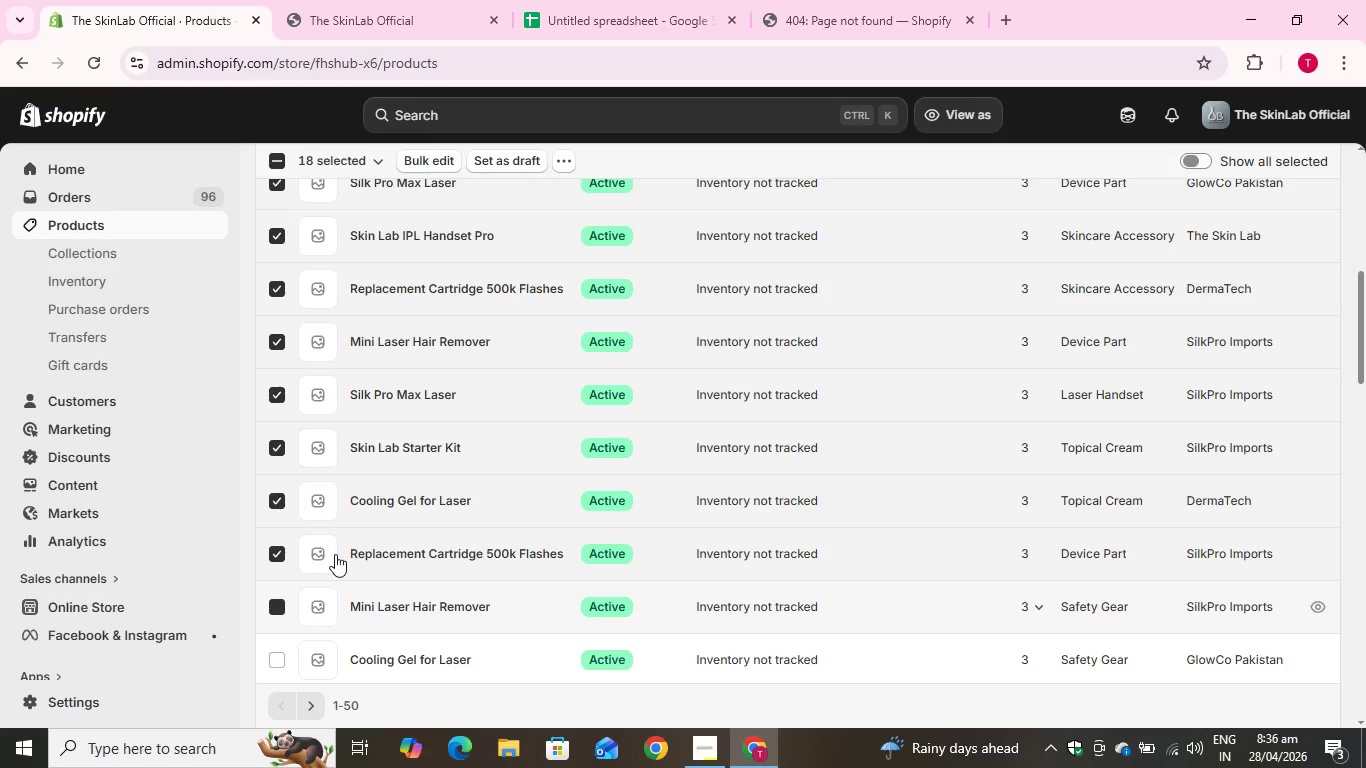 
scroll: coordinate [335, 554], scroll_direction: down, amount: 1.0
 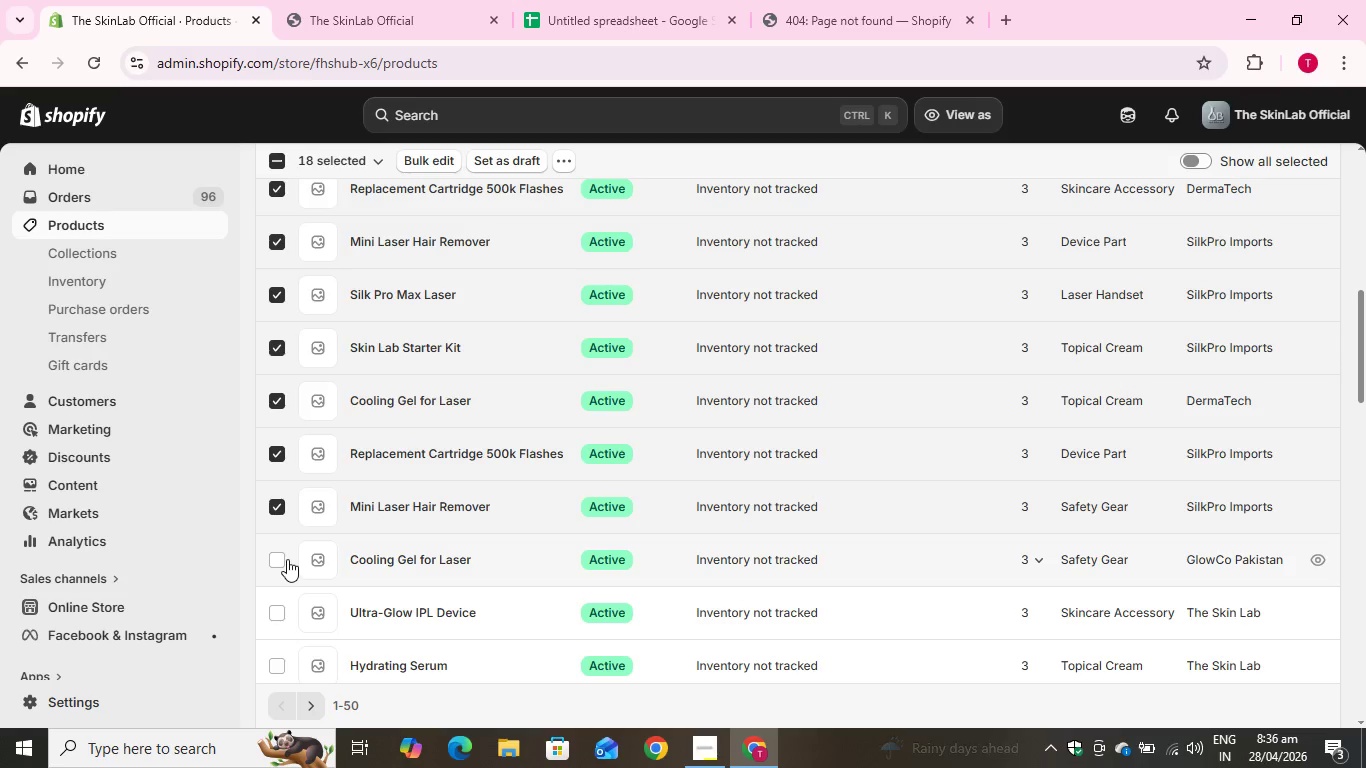 
left_click([276, 559])
 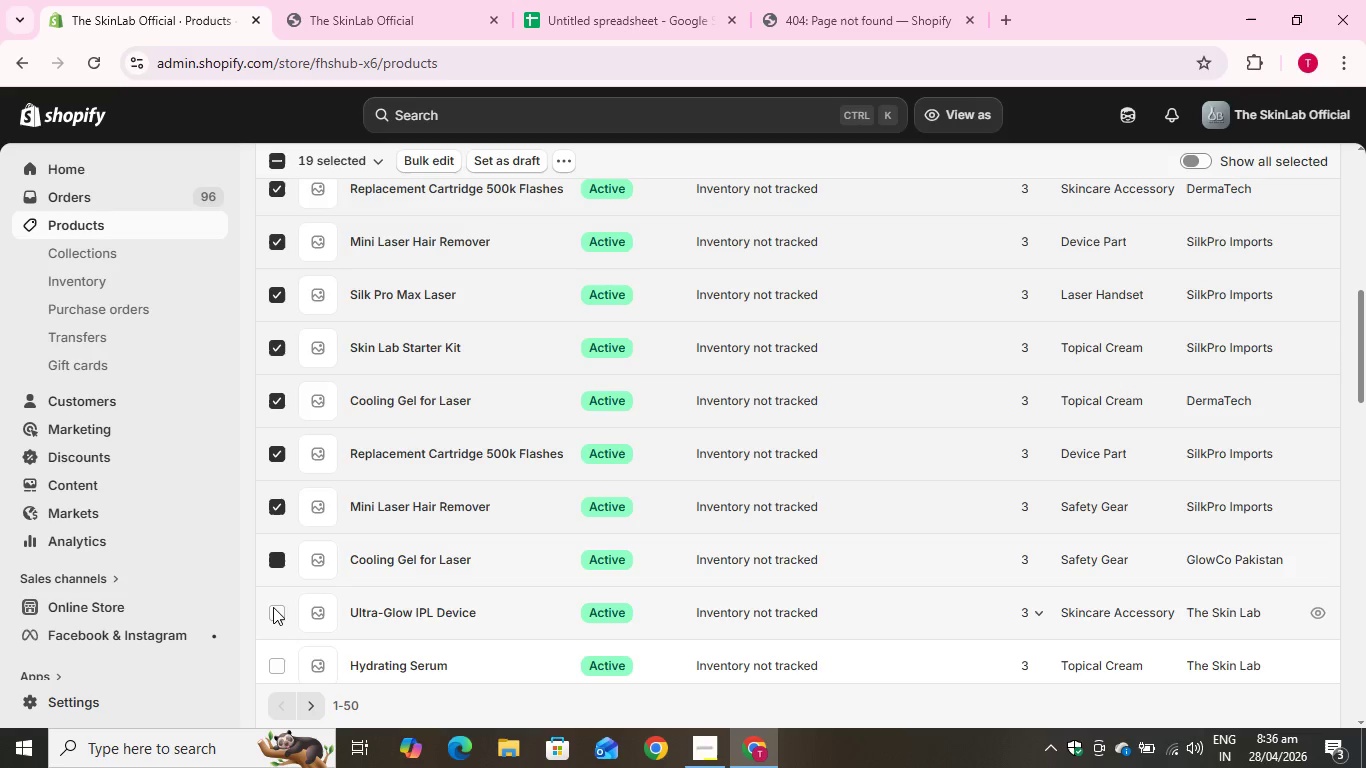 
left_click([273, 607])
 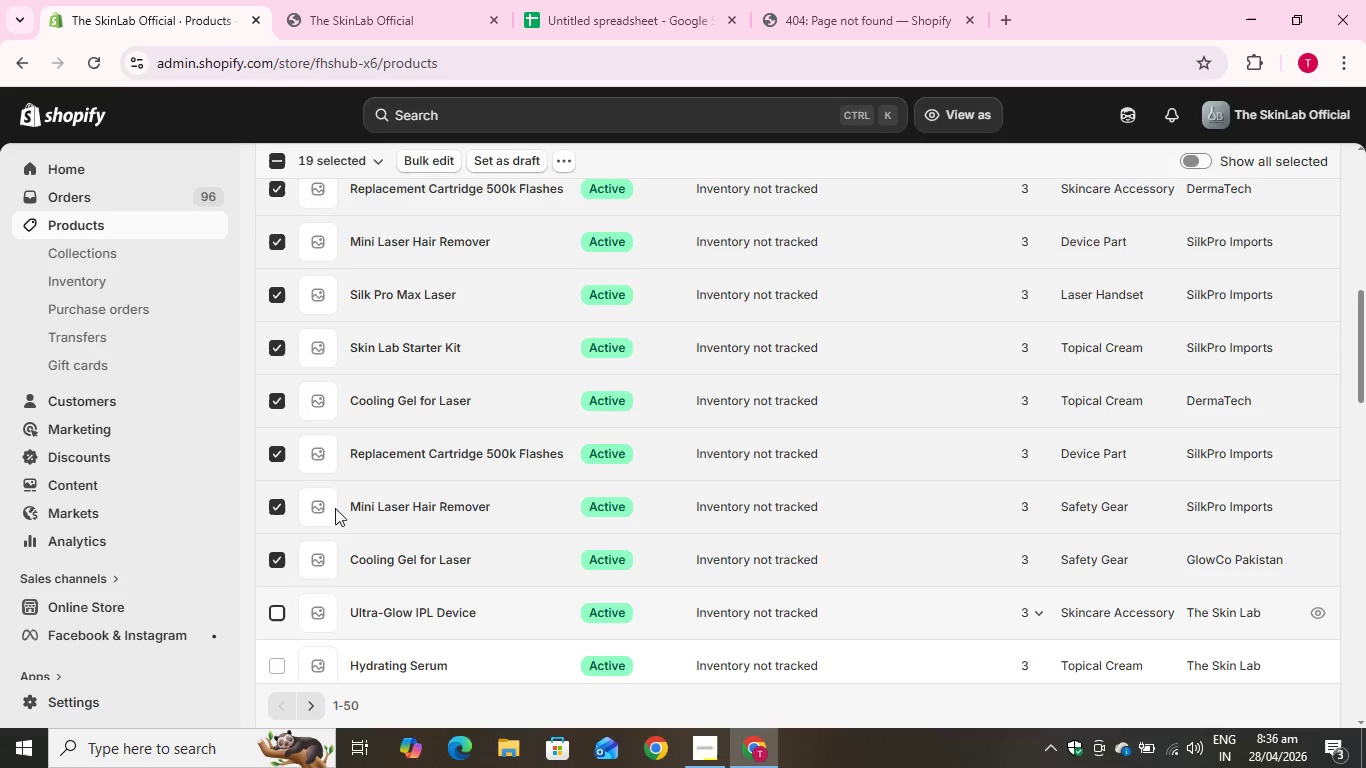 
scroll: coordinate [334, 508], scroll_direction: down, amount: 1.0
 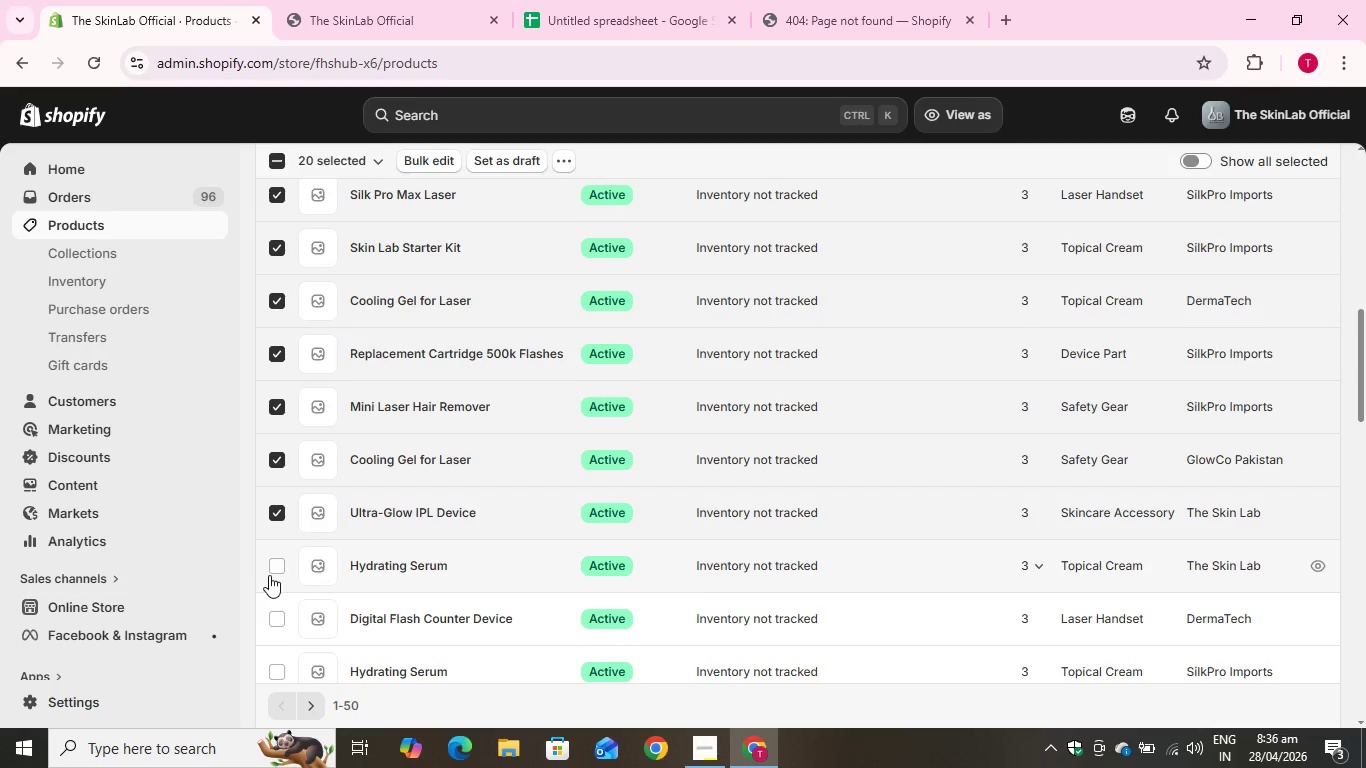 
left_click([280, 573])
 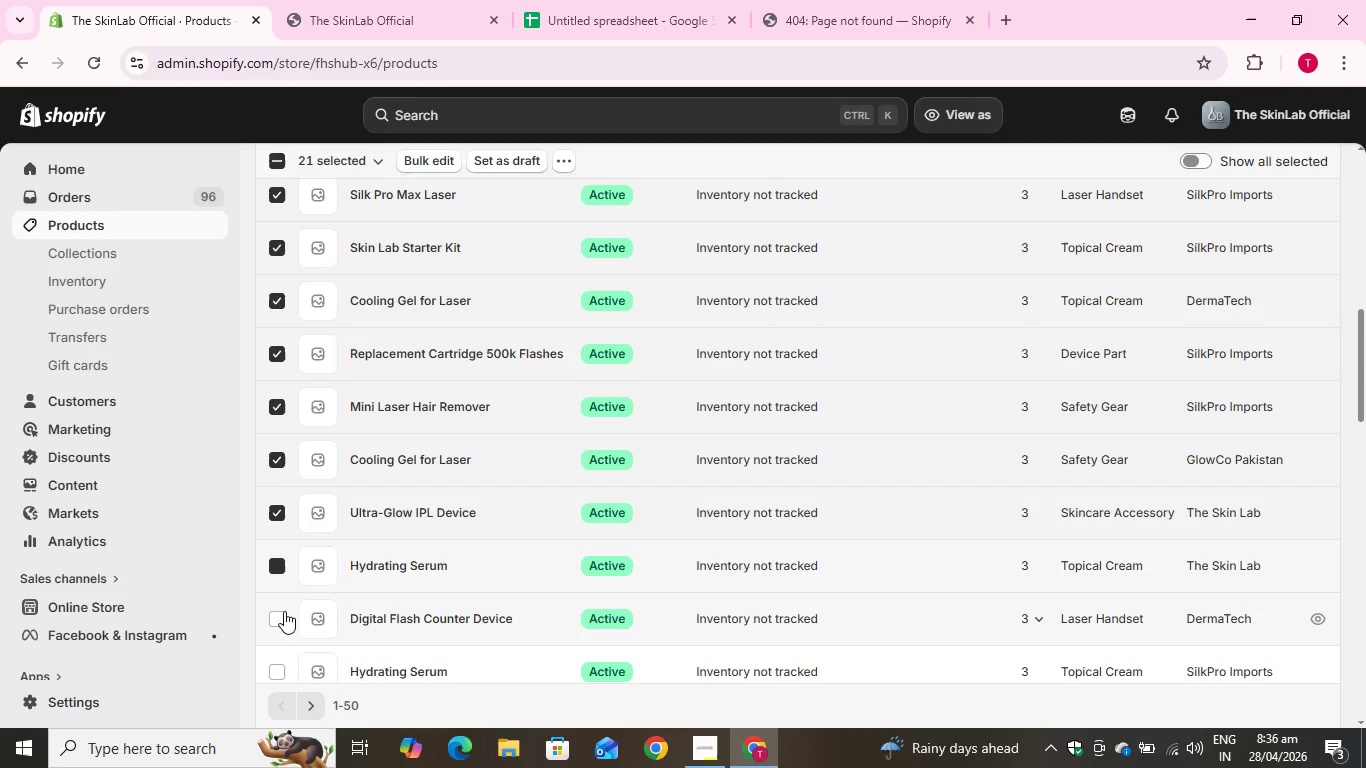 
left_click([284, 611])
 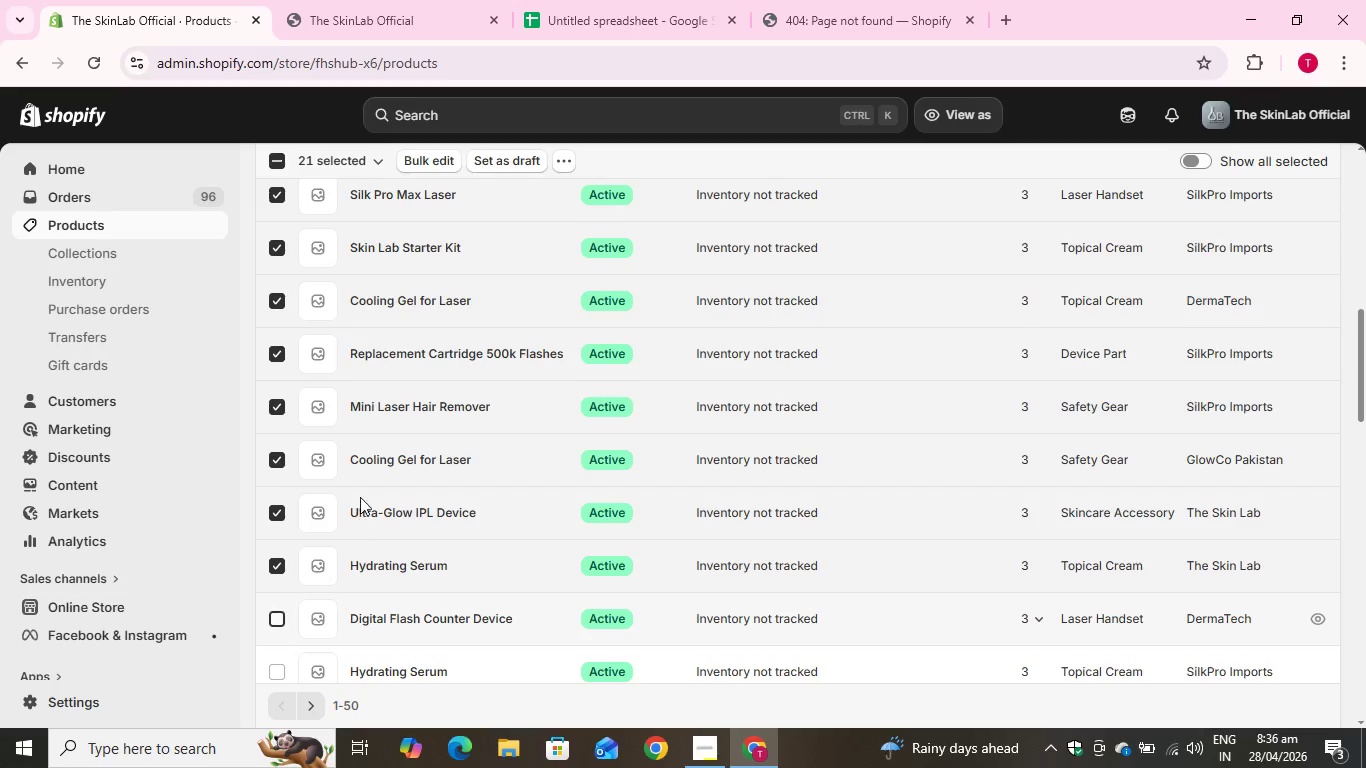 
scroll: coordinate [360, 497], scroll_direction: down, amount: 2.0
 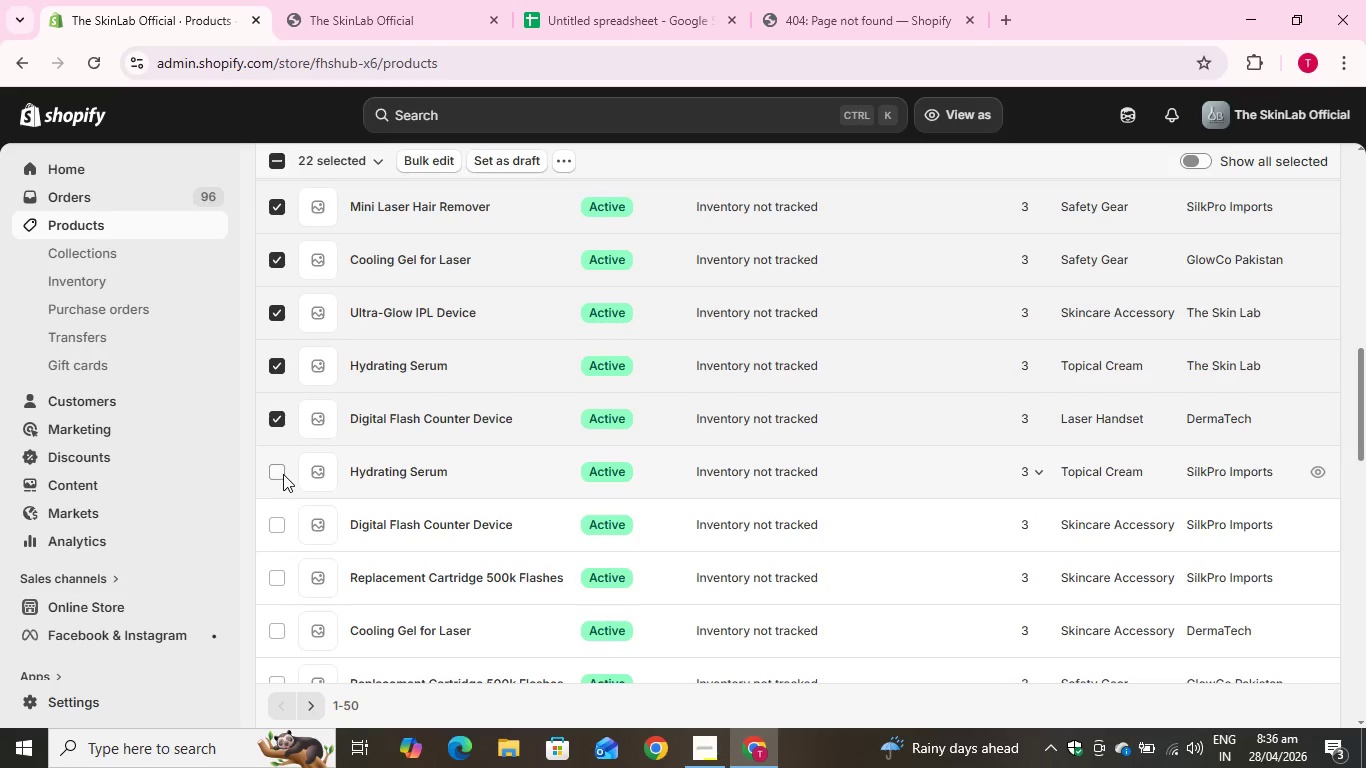 
left_click([280, 472])
 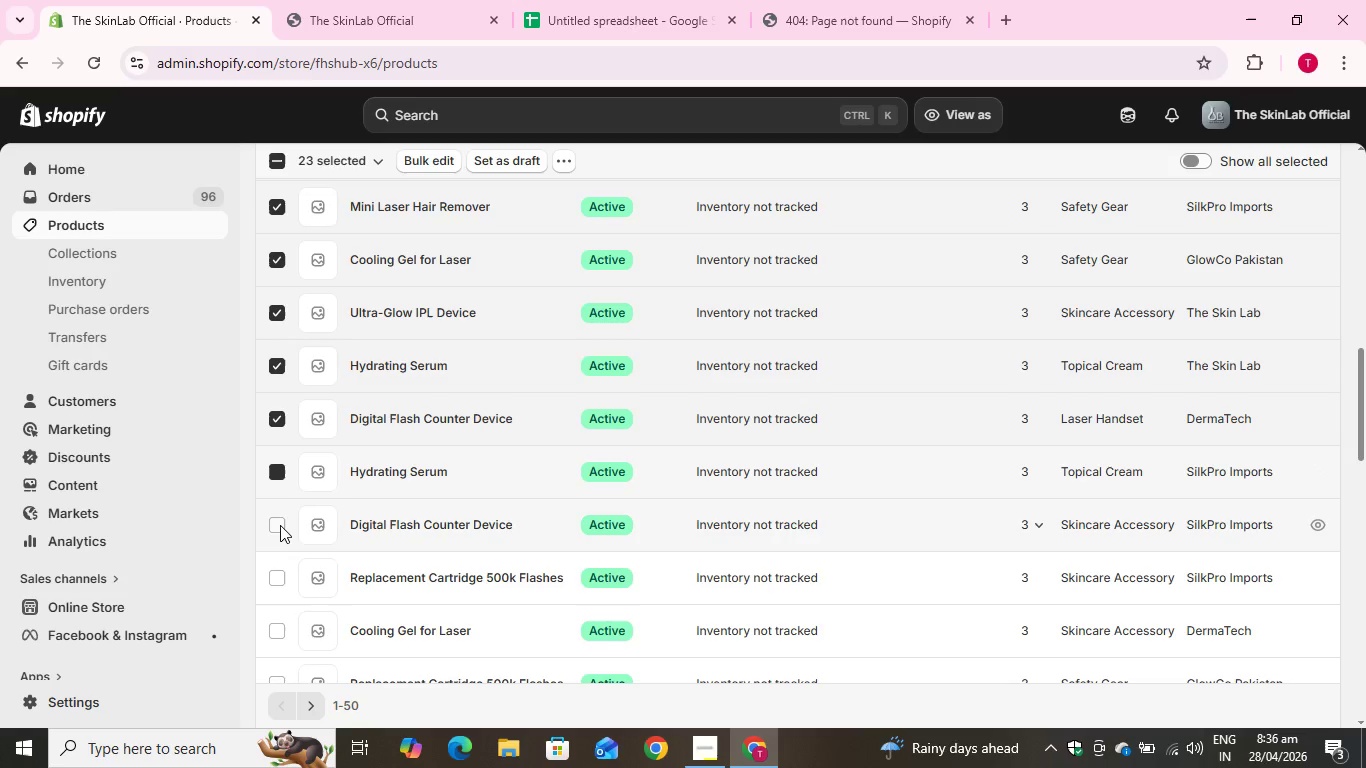 
left_click([280, 525])
 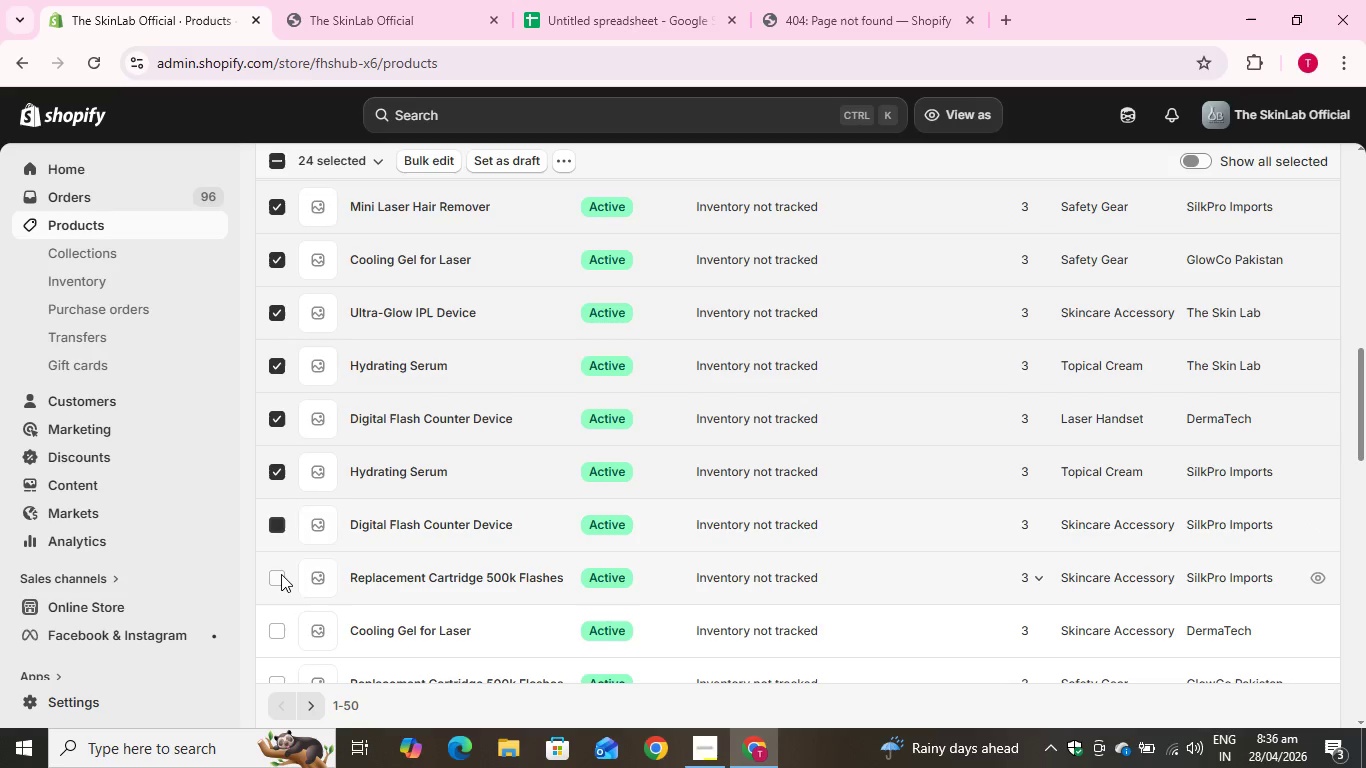 
left_click([281, 576])
 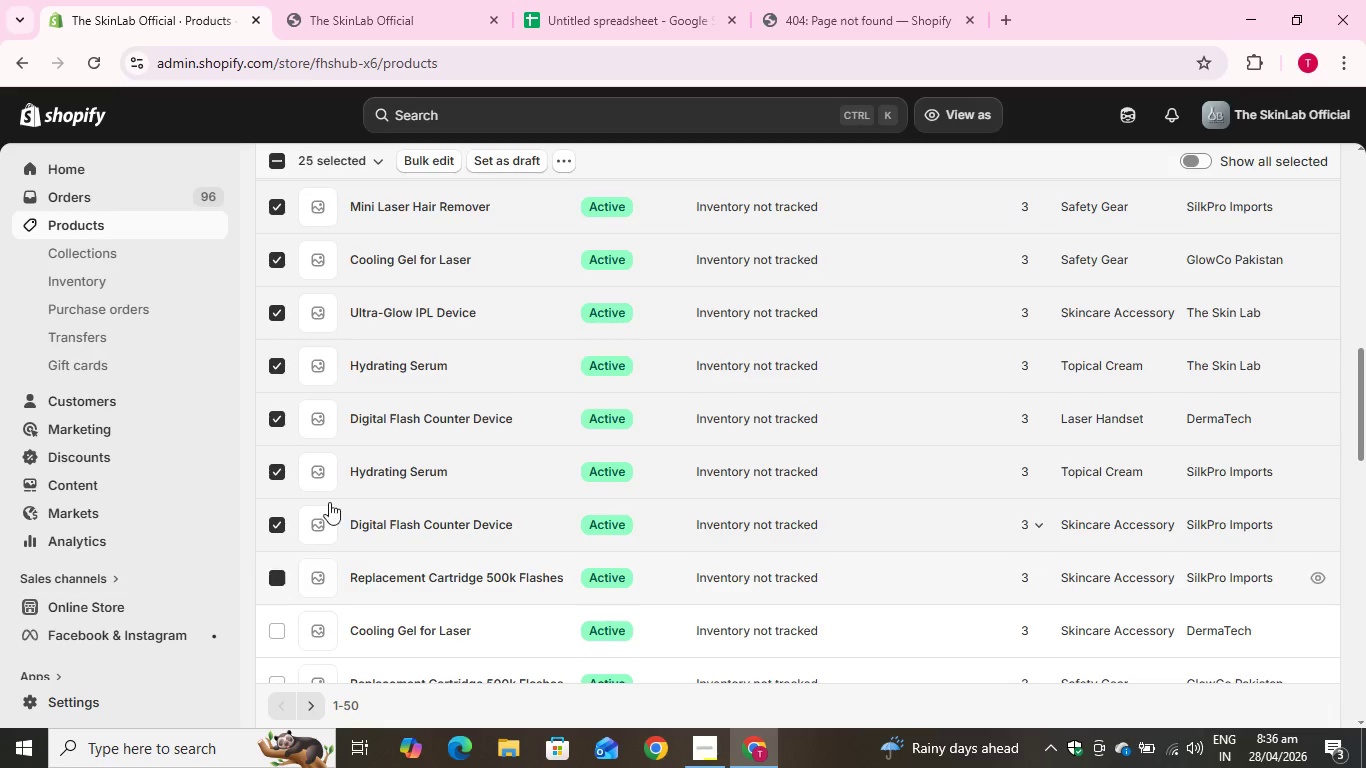 
scroll: coordinate [329, 502], scroll_direction: down, amount: 1.0
 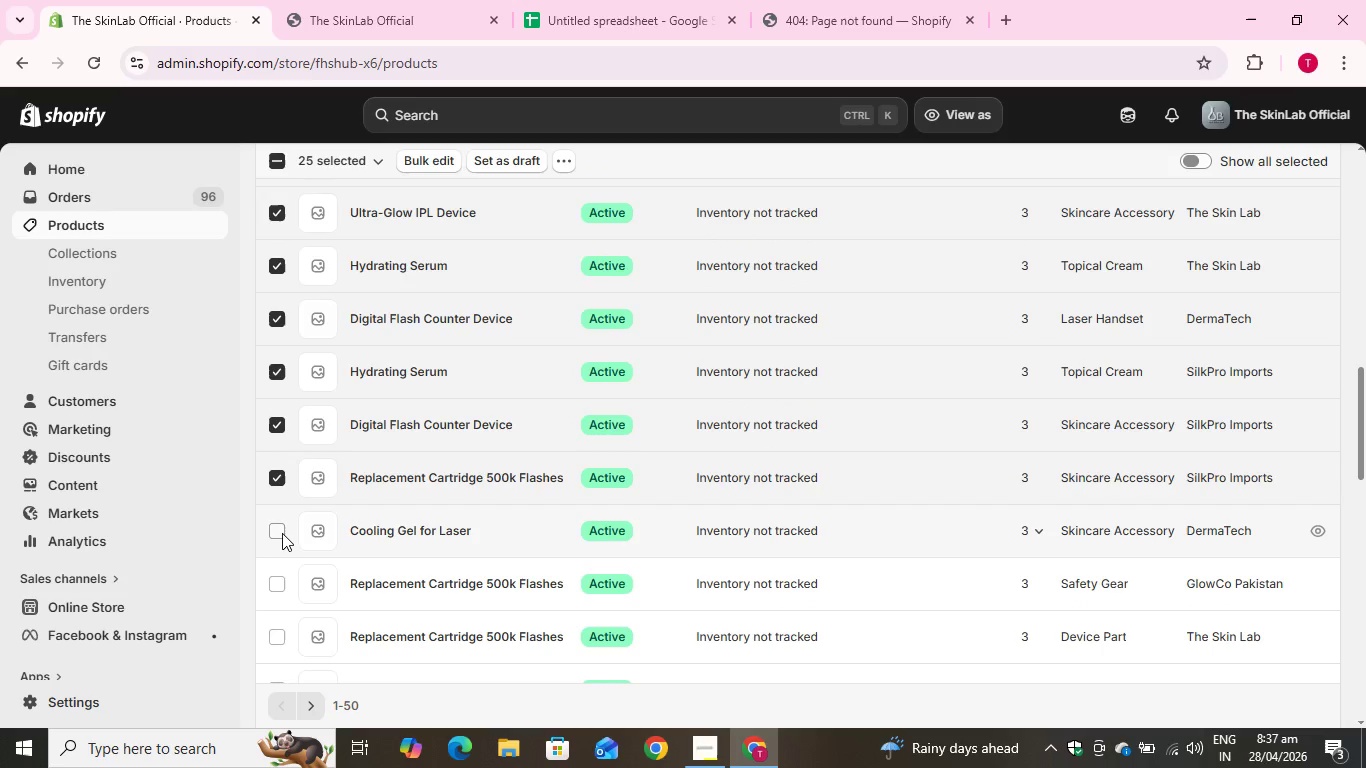 
left_click([282, 533])
 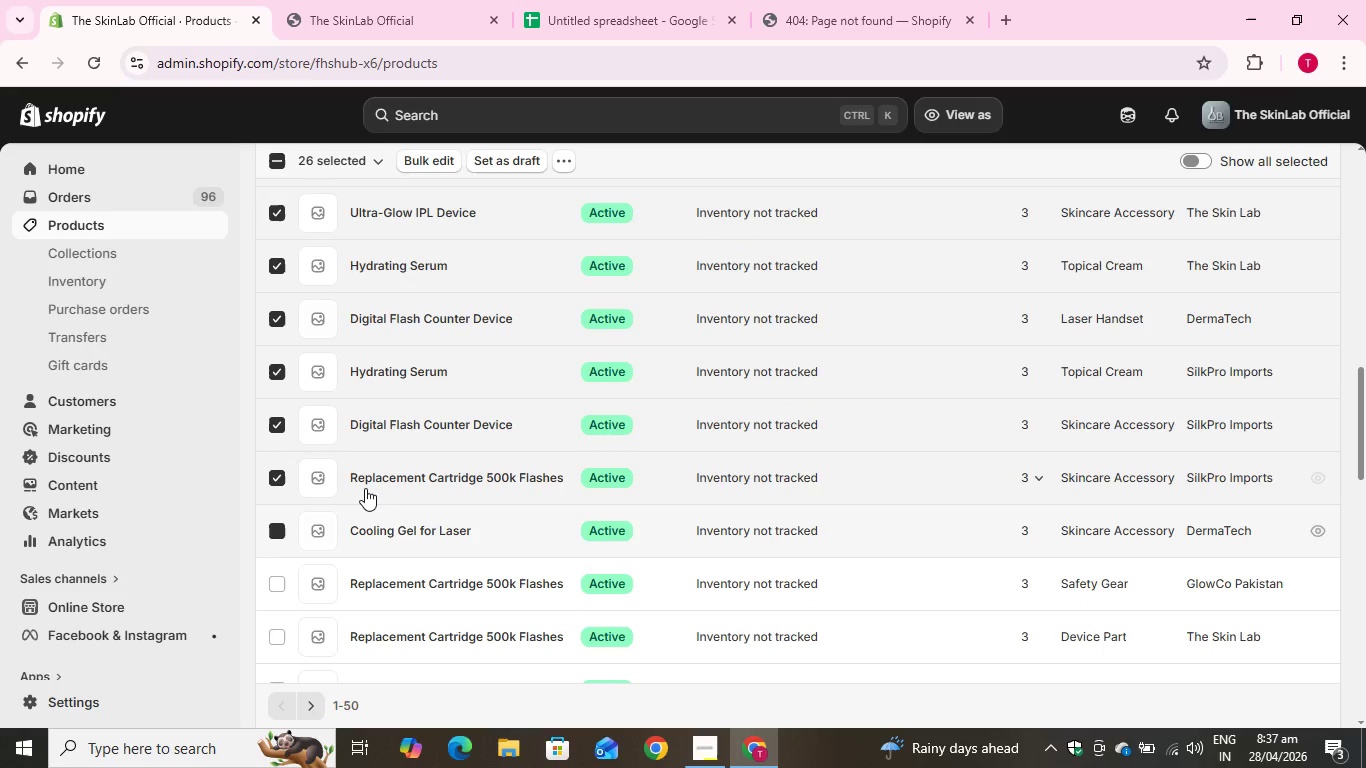 
scroll: coordinate [365, 488], scroll_direction: down, amount: 1.0
 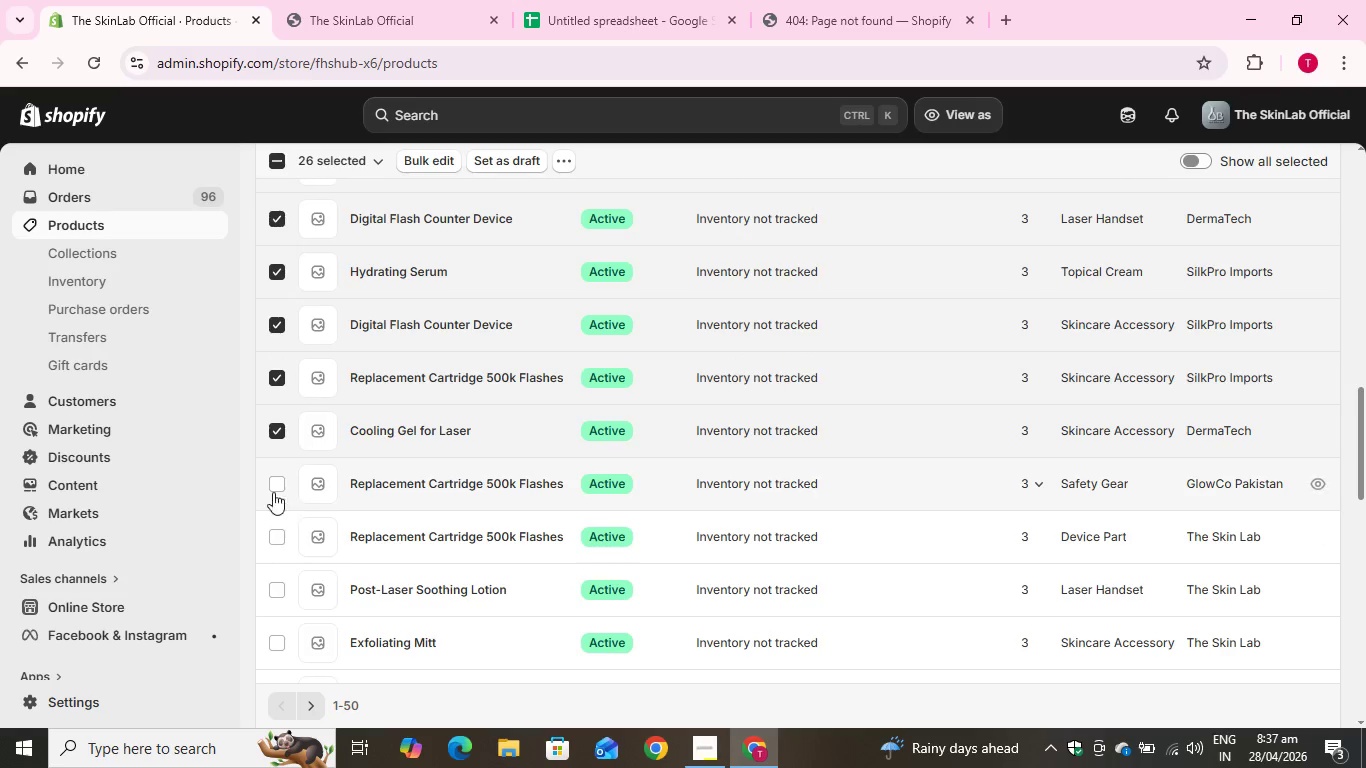 
left_click([273, 487])
 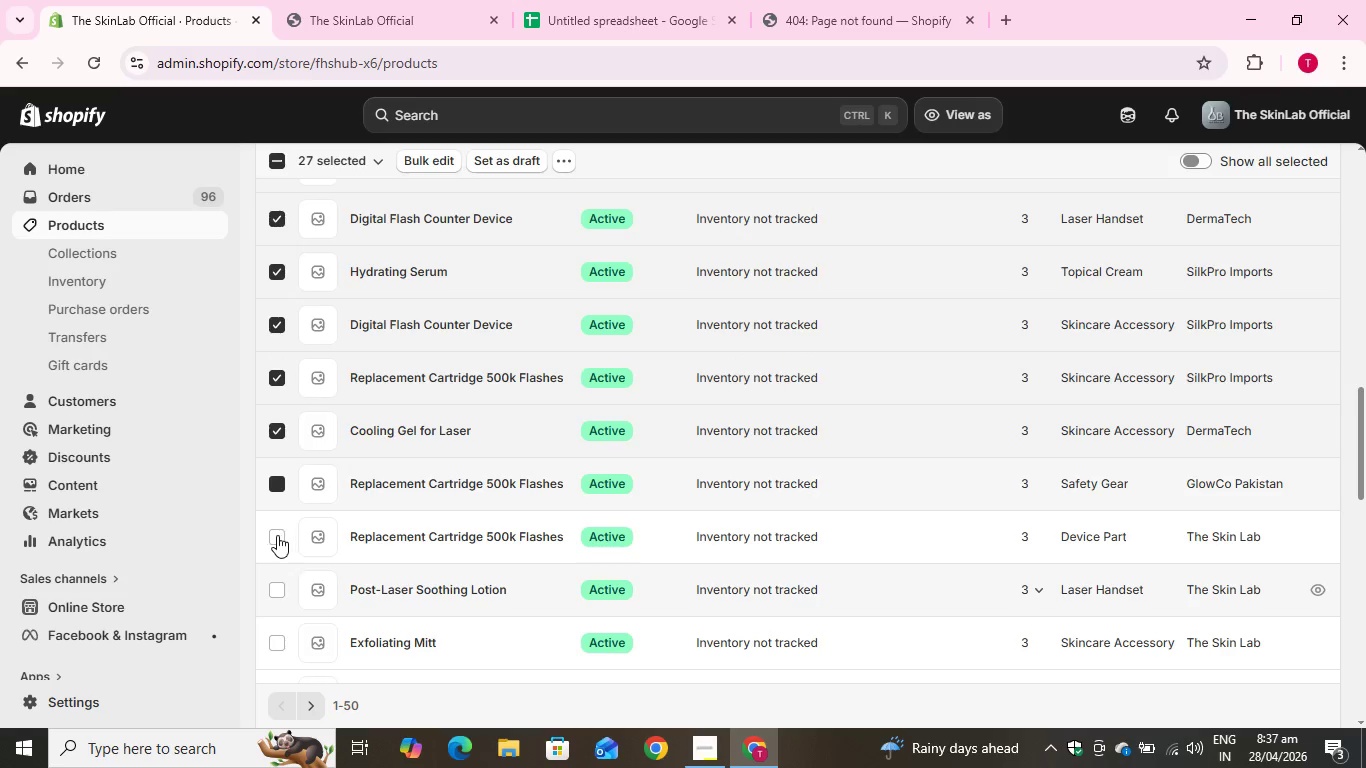 
left_click([274, 535])
 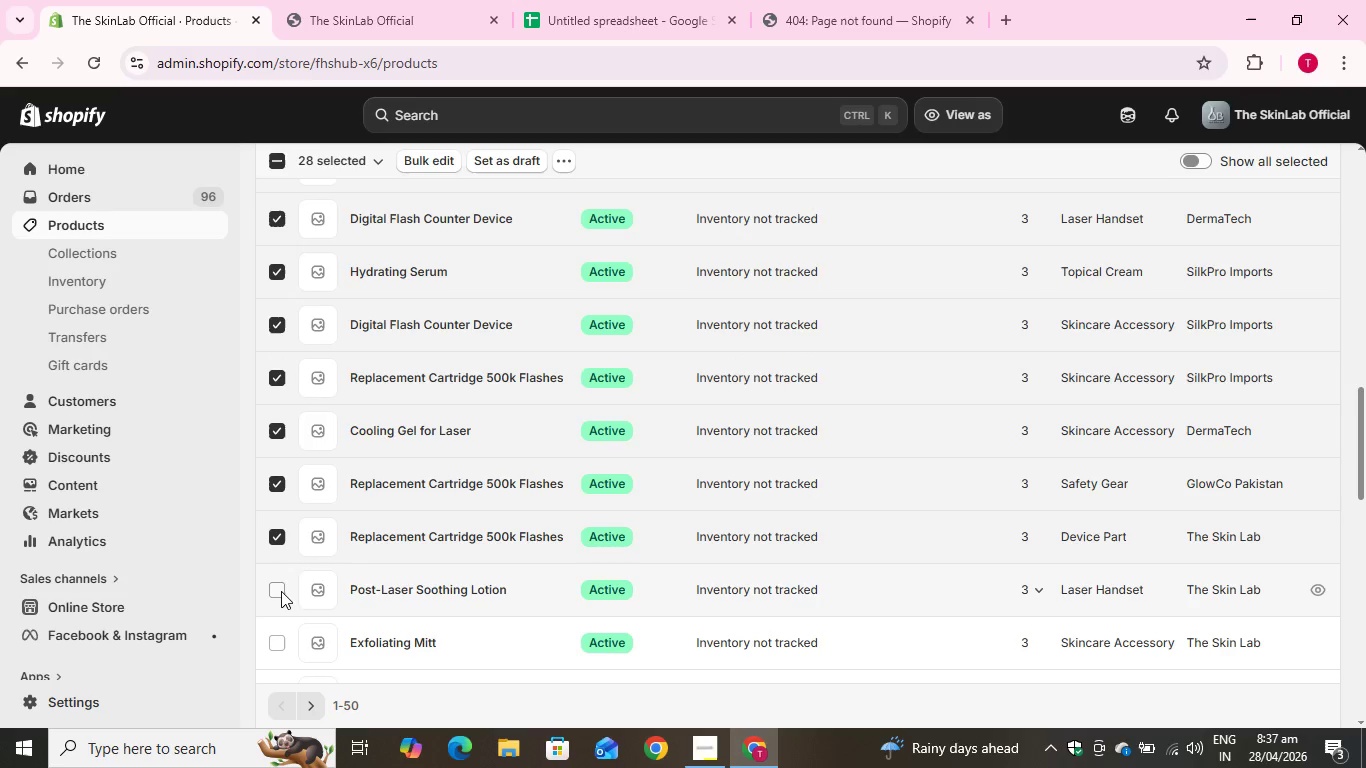 
left_click([281, 590])
 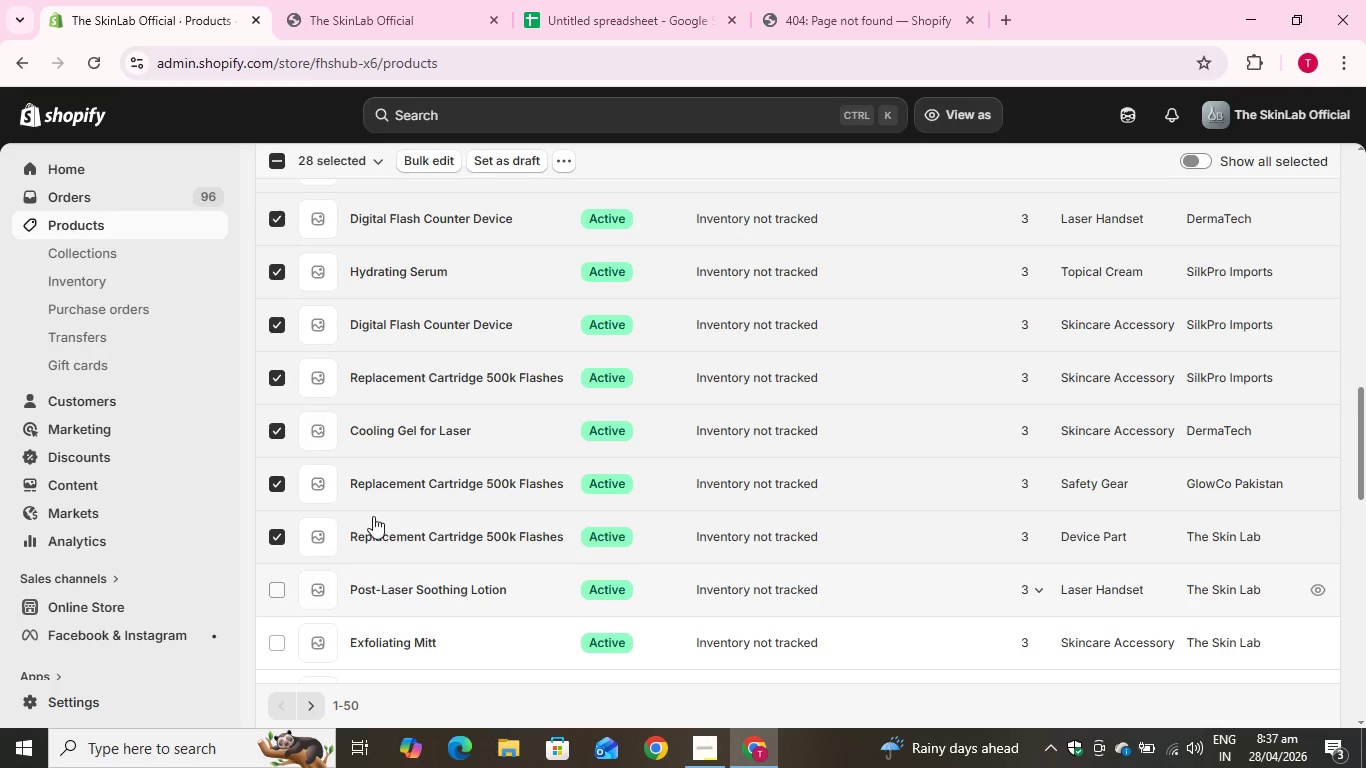 
scroll: coordinate [373, 516], scroll_direction: down, amount: 1.0
 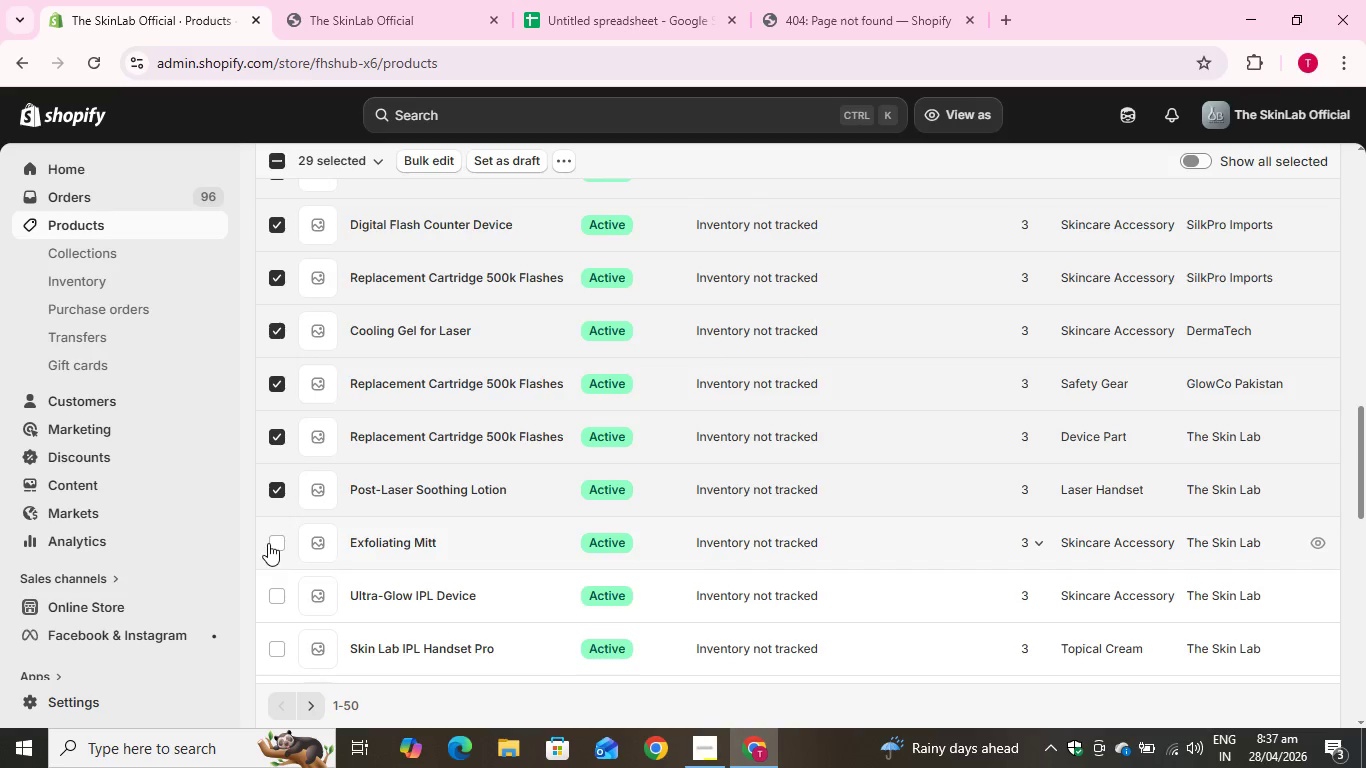 
left_click([275, 543])
 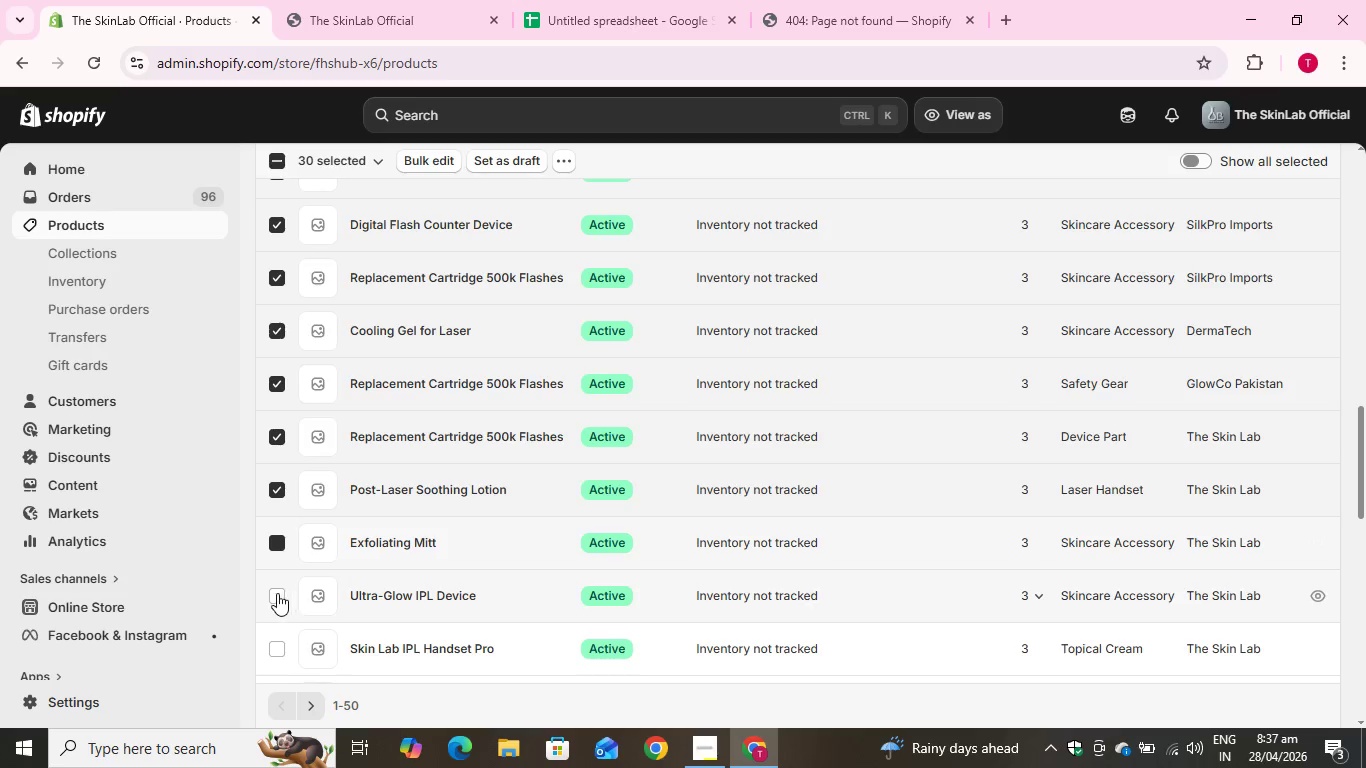 
left_click([276, 594])
 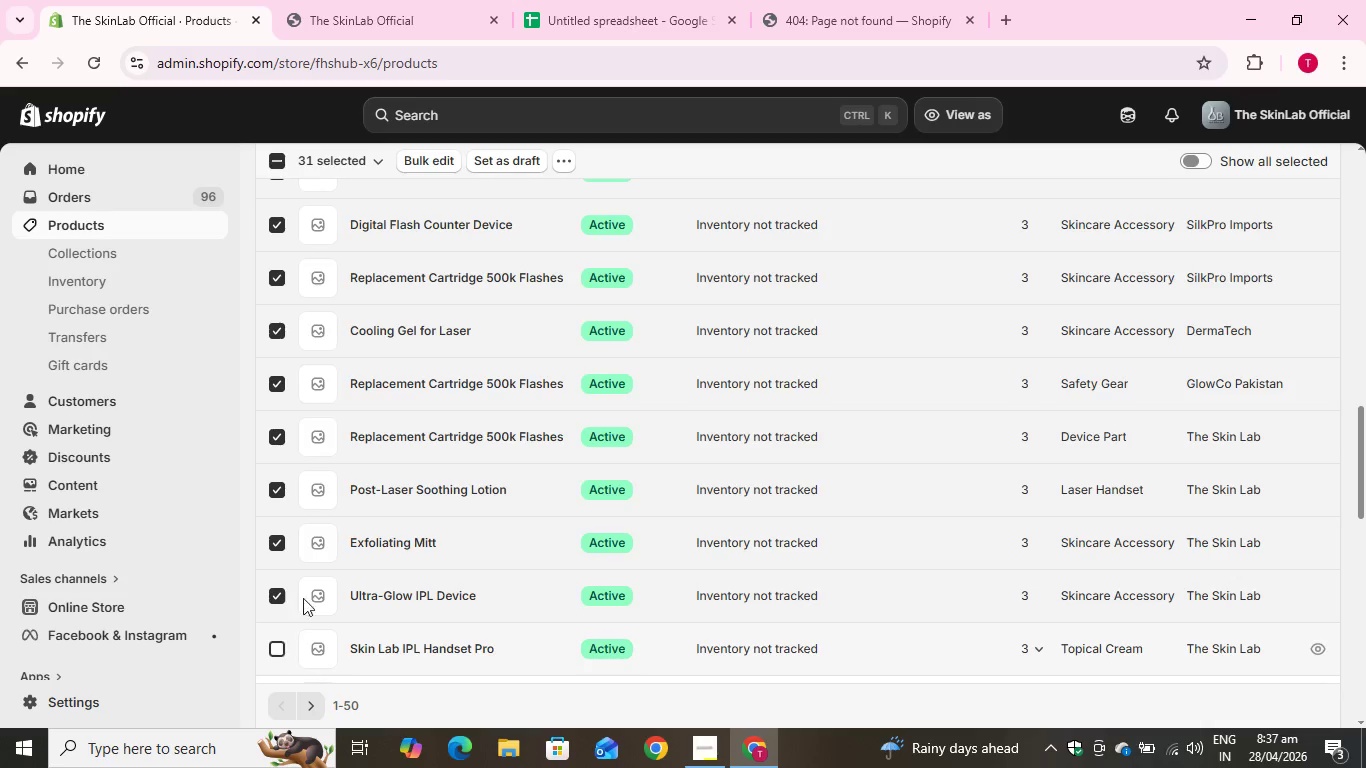 
scroll: coordinate [387, 452], scroll_direction: down, amount: 3.0
 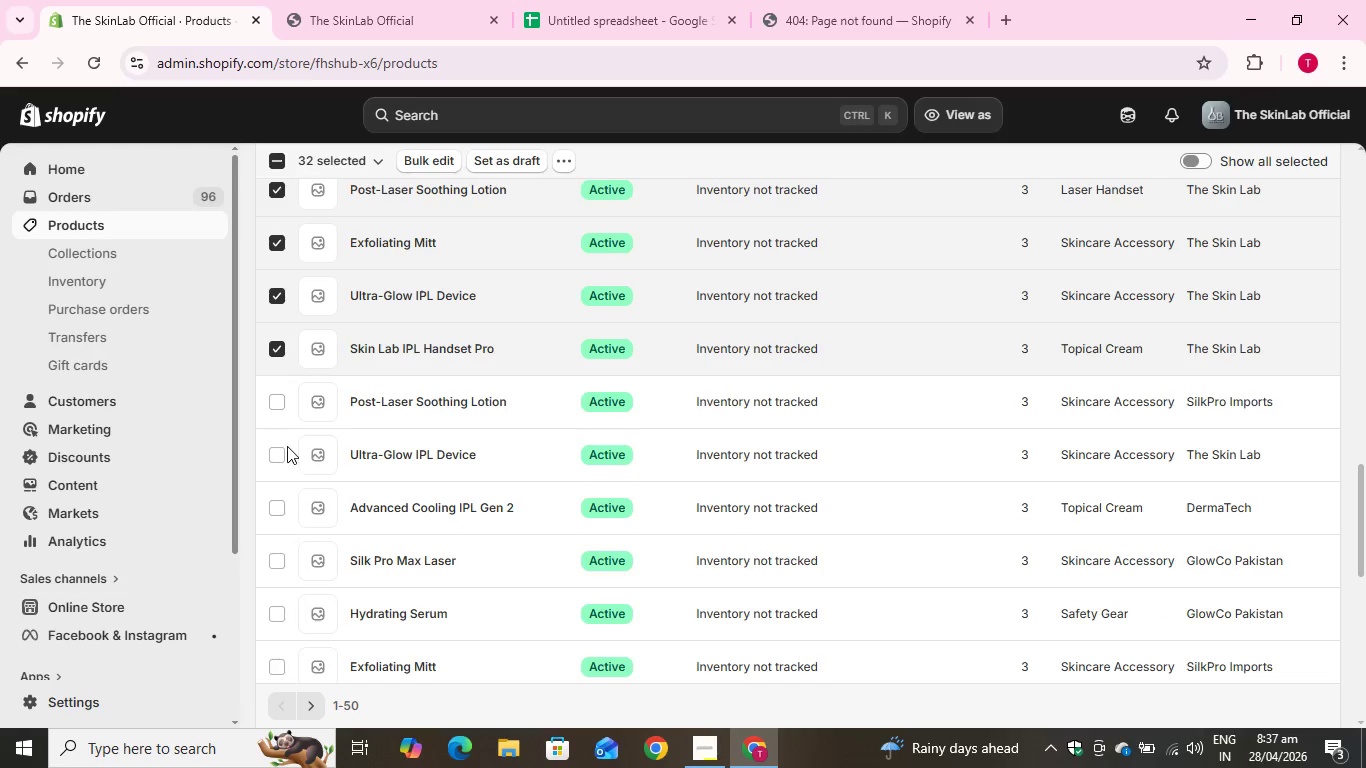 
left_click([278, 450])
 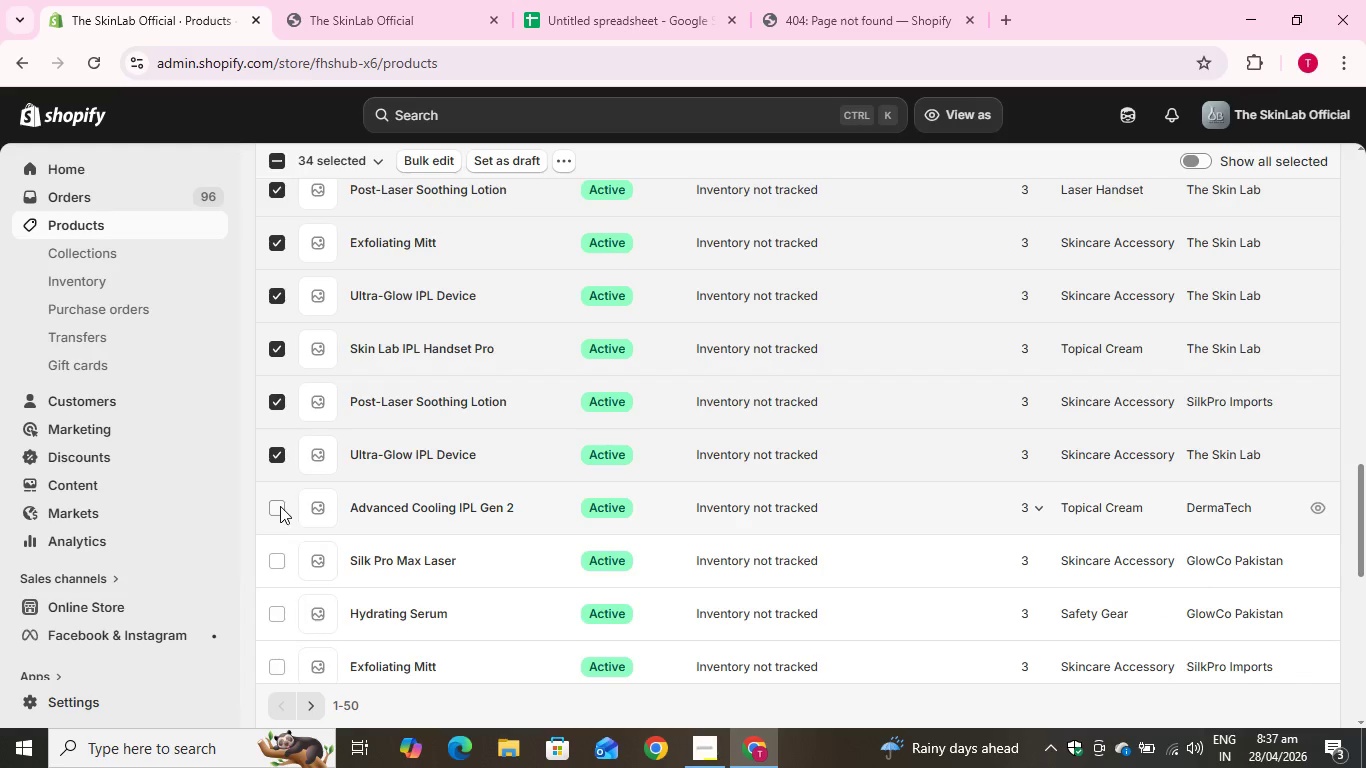 
left_click([280, 506])
 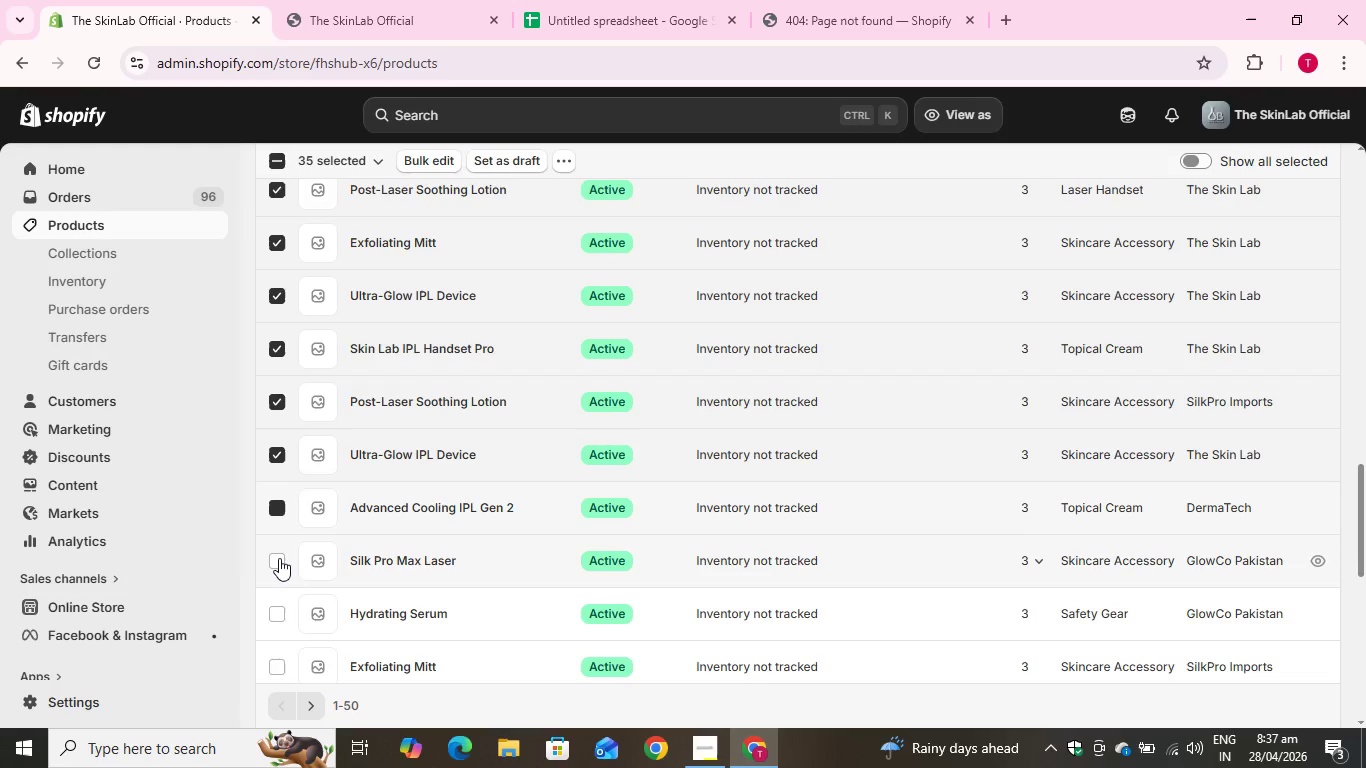 
left_click([279, 558])
 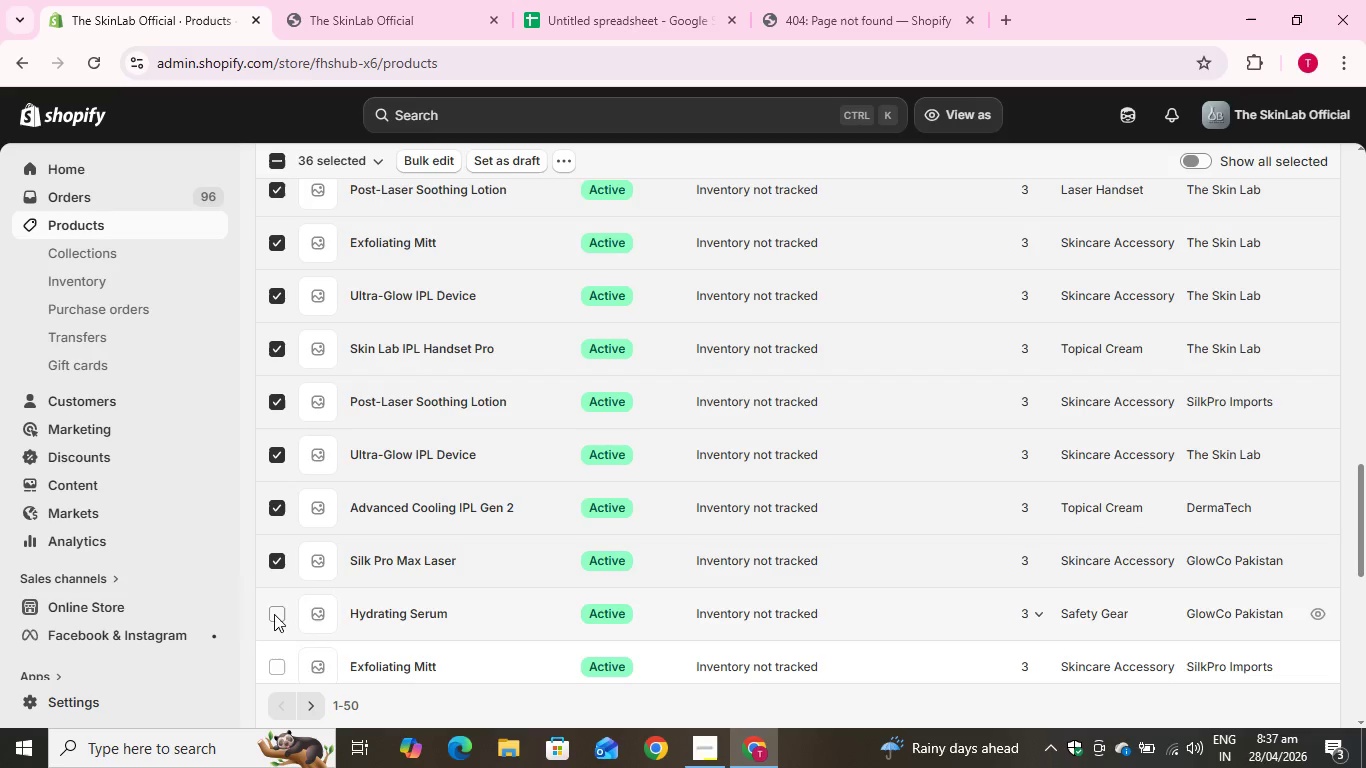 
left_click([279, 615])
 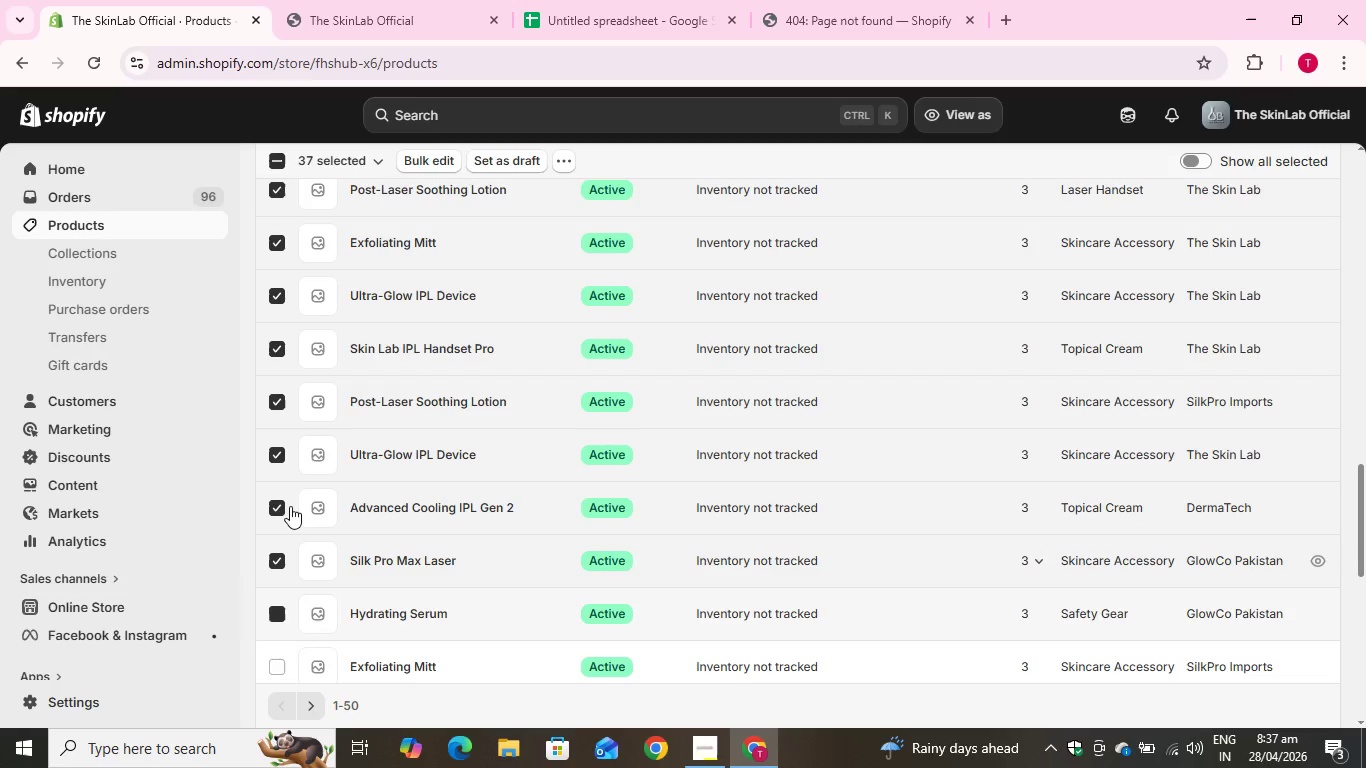 
scroll: coordinate [404, 413], scroll_direction: down, amount: 2.0
 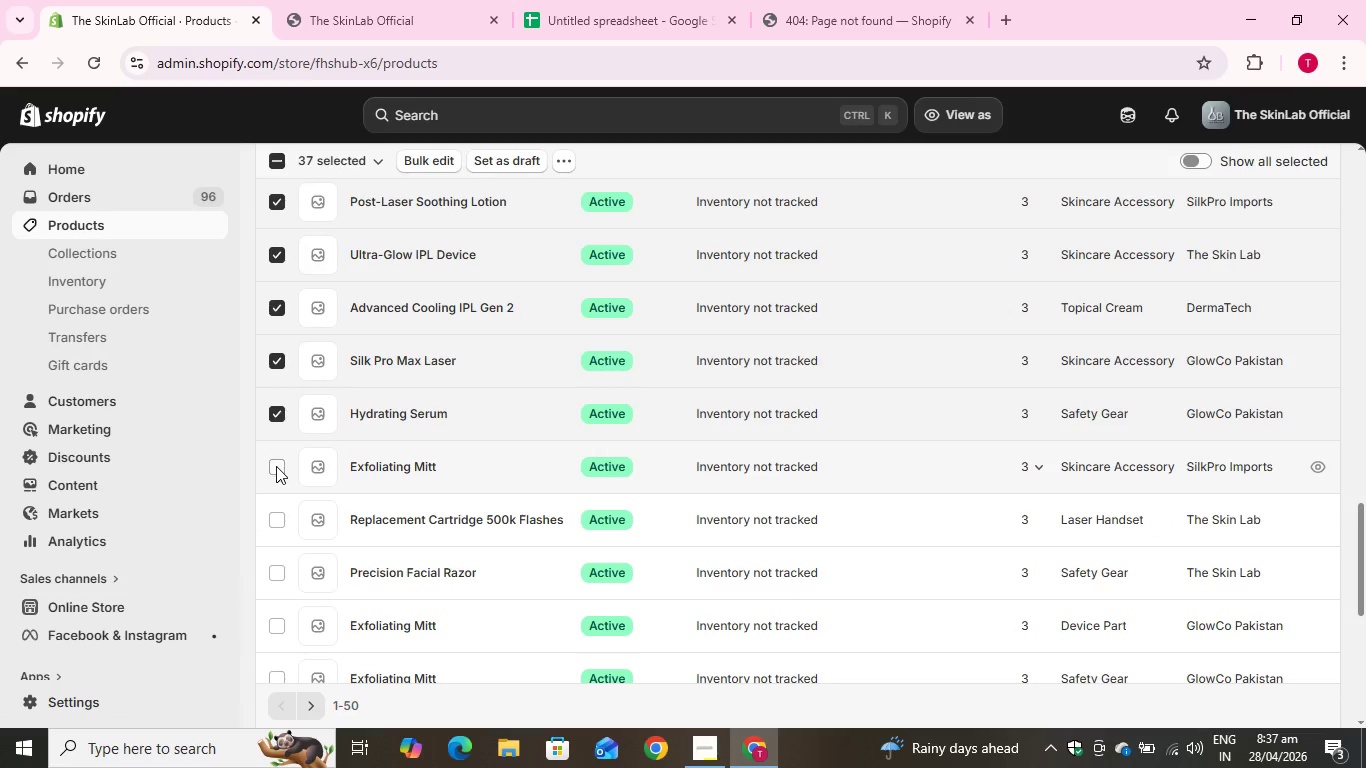 
left_click([276, 466])
 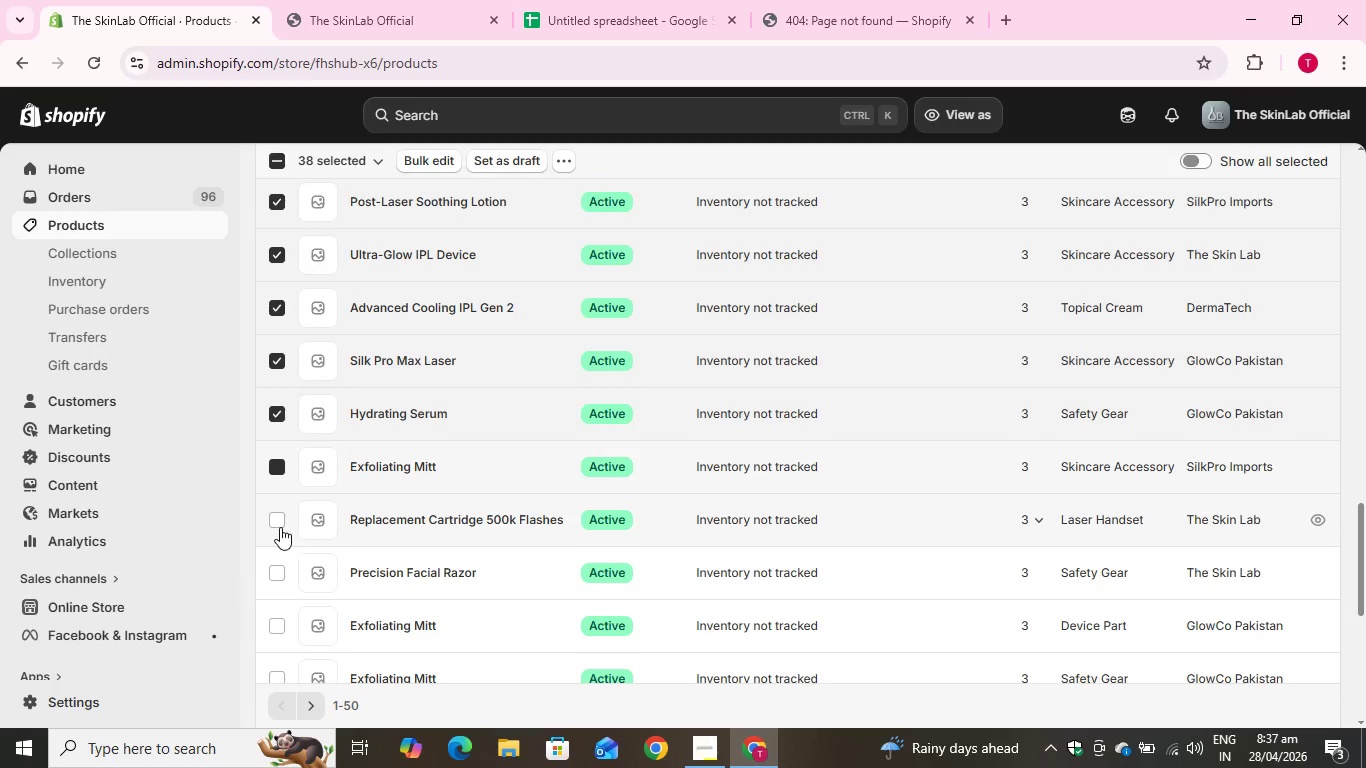 
left_click([280, 527])
 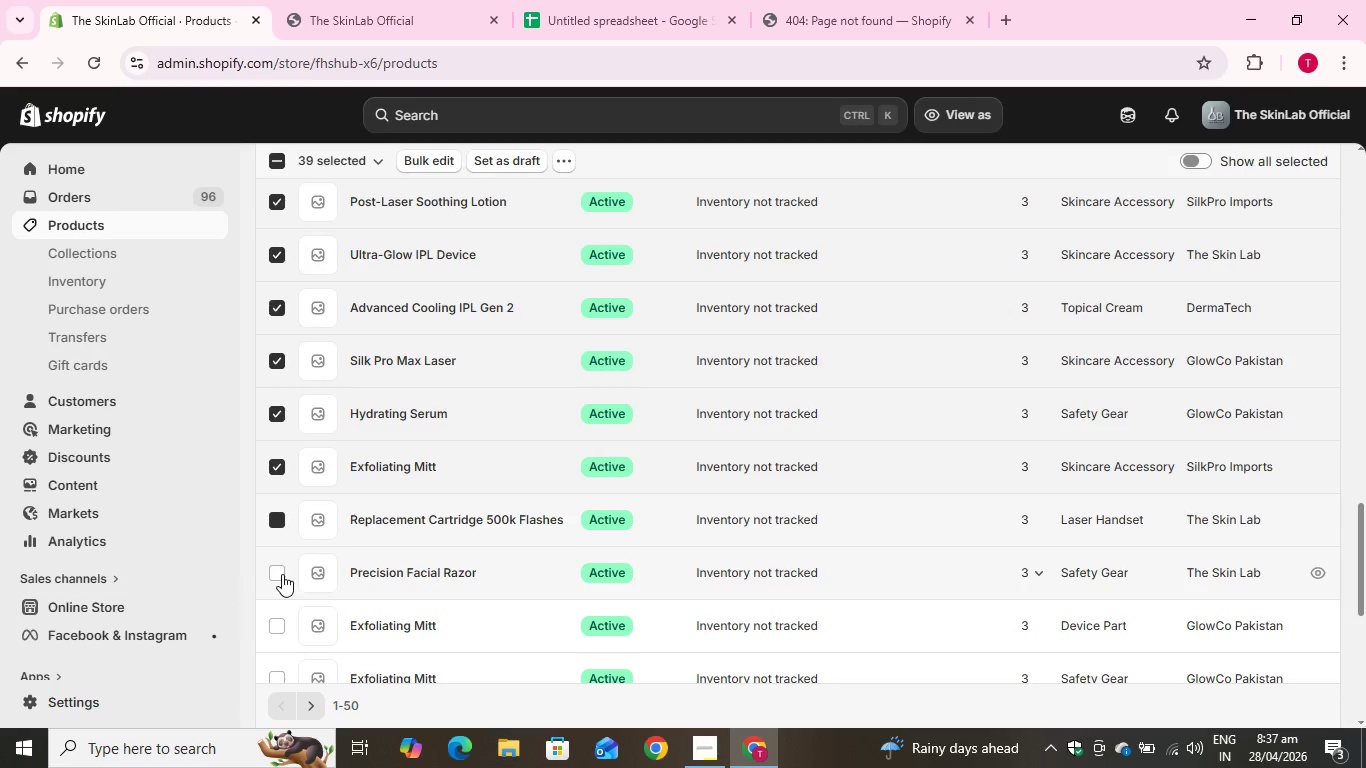 
left_click([282, 574])
 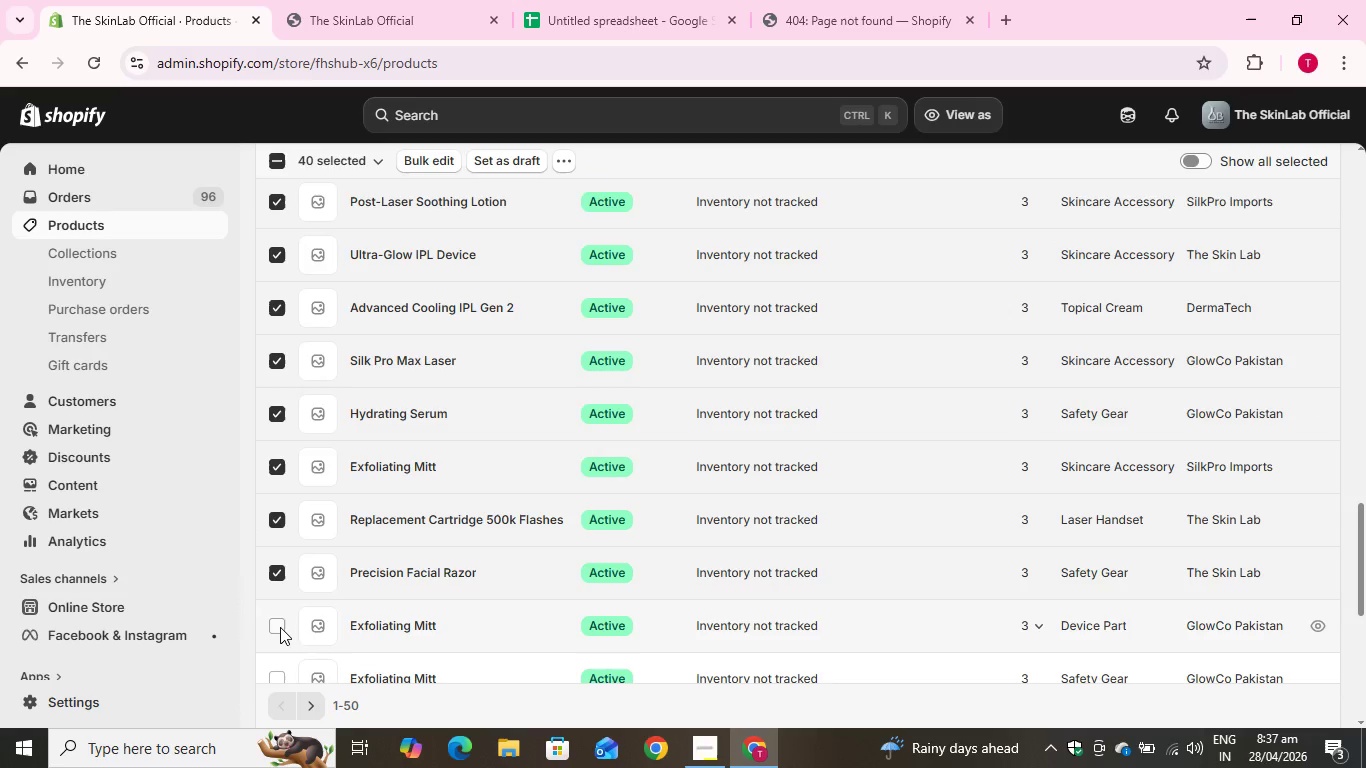 
left_click([279, 628])
 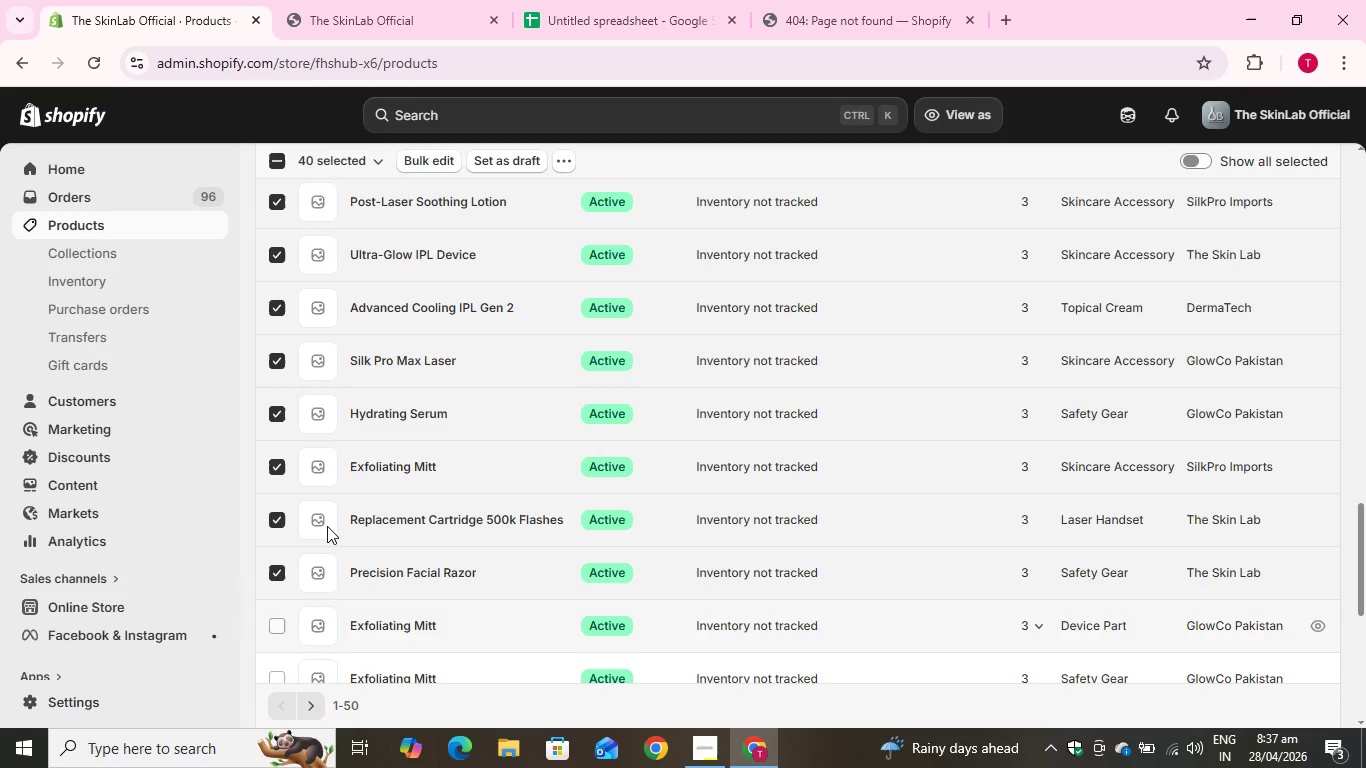 
scroll: coordinate [327, 526], scroll_direction: down, amount: 2.0
 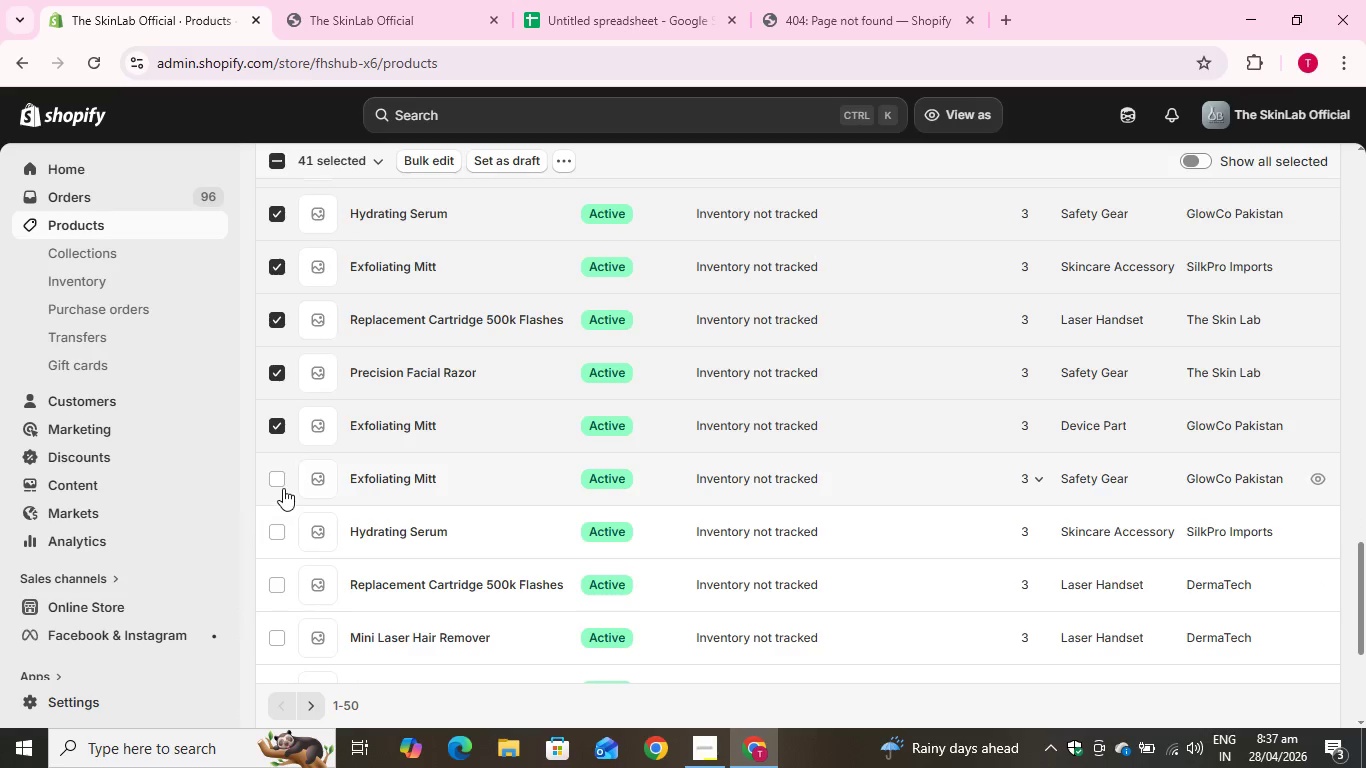 
left_click([274, 477])
 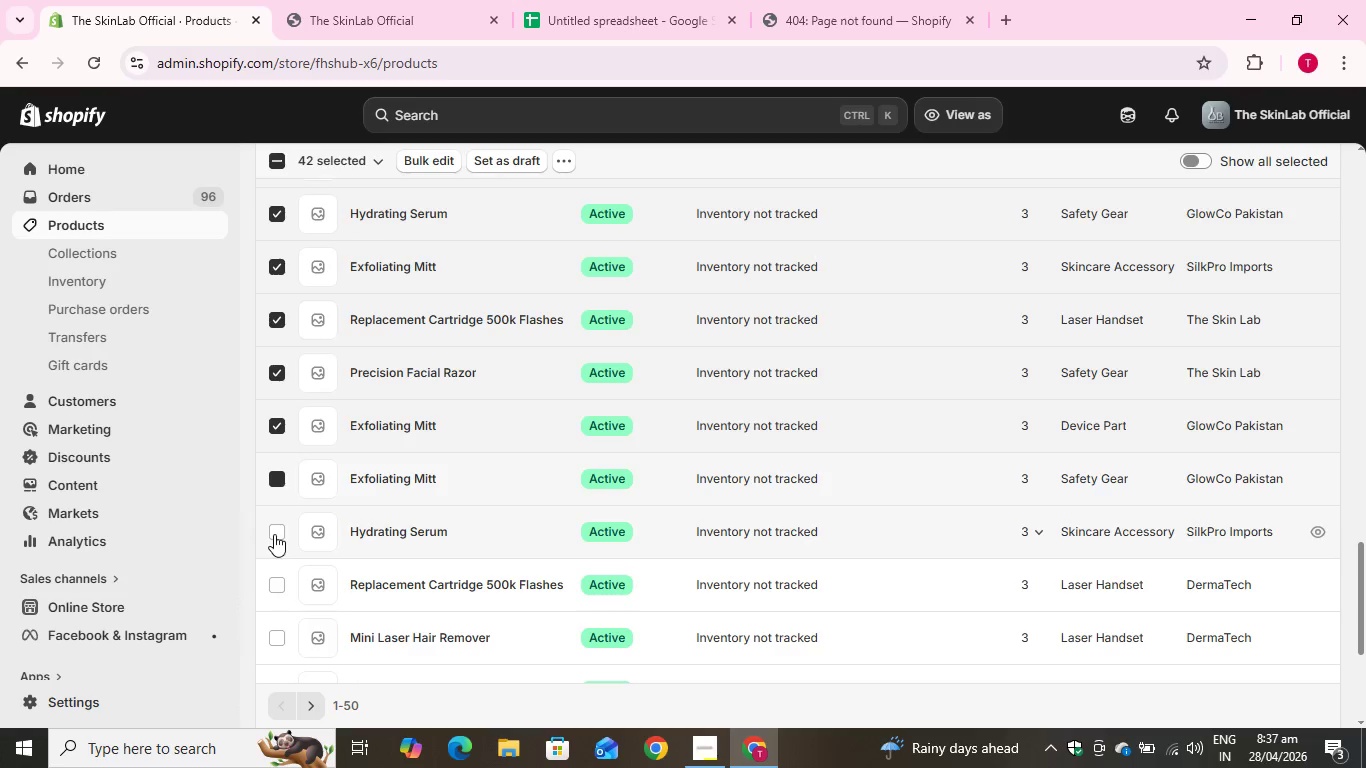 
left_click([274, 532])
 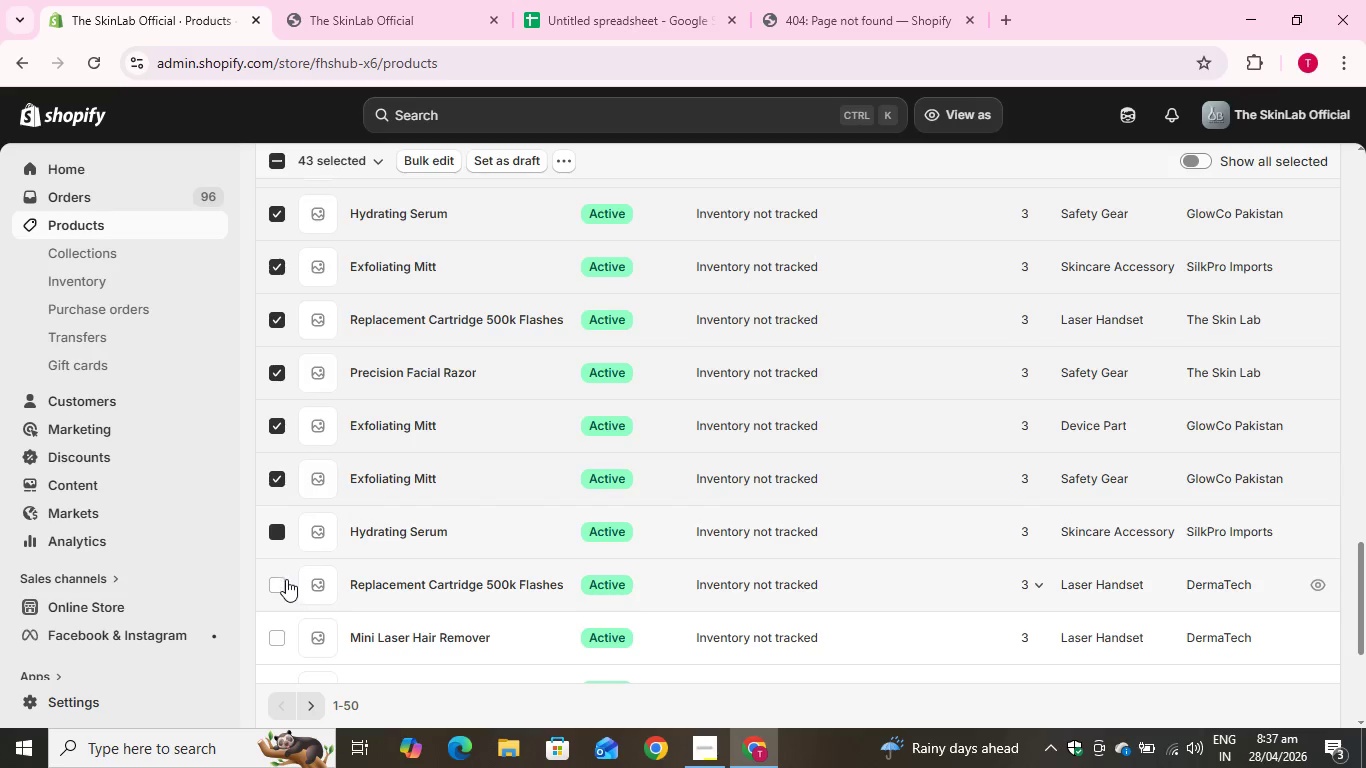 
left_click([286, 579])
 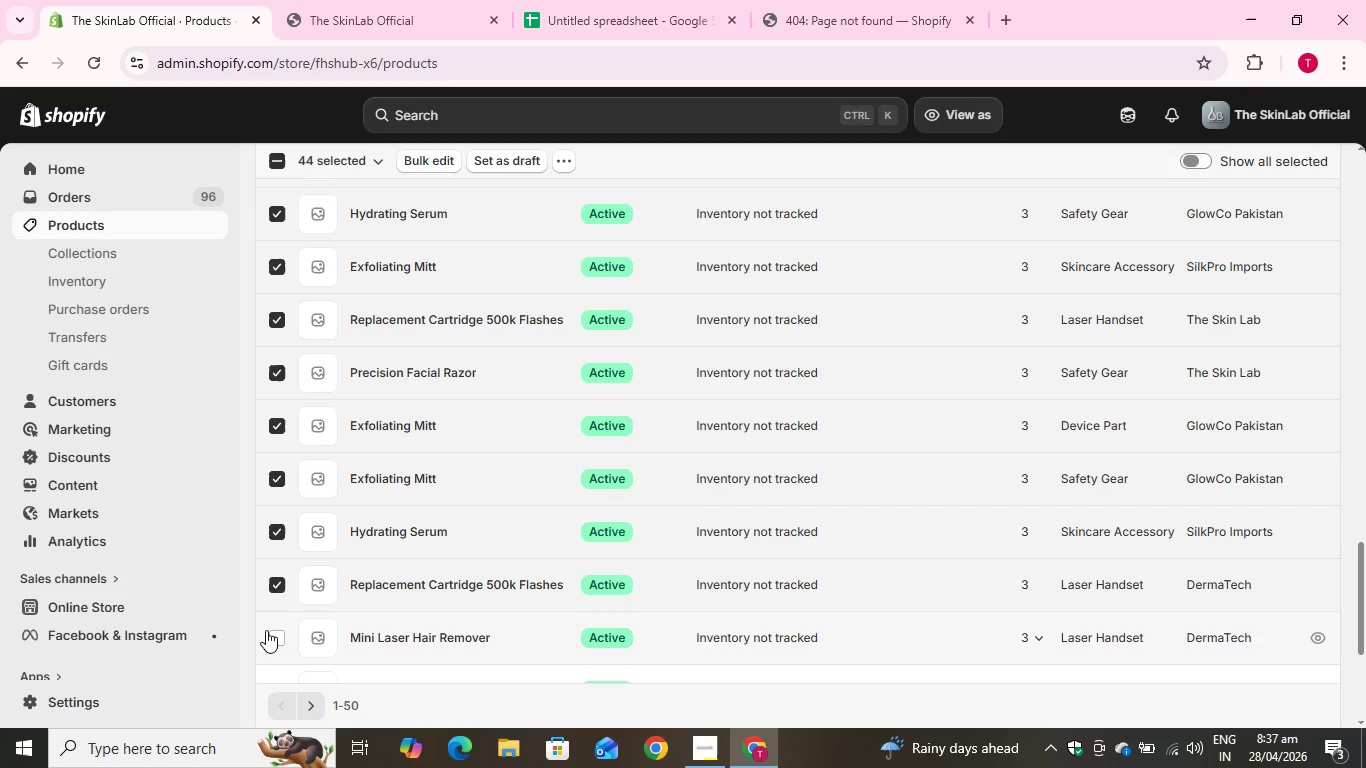 
scroll: coordinate [461, 517], scroll_direction: down, amount: 4.0
 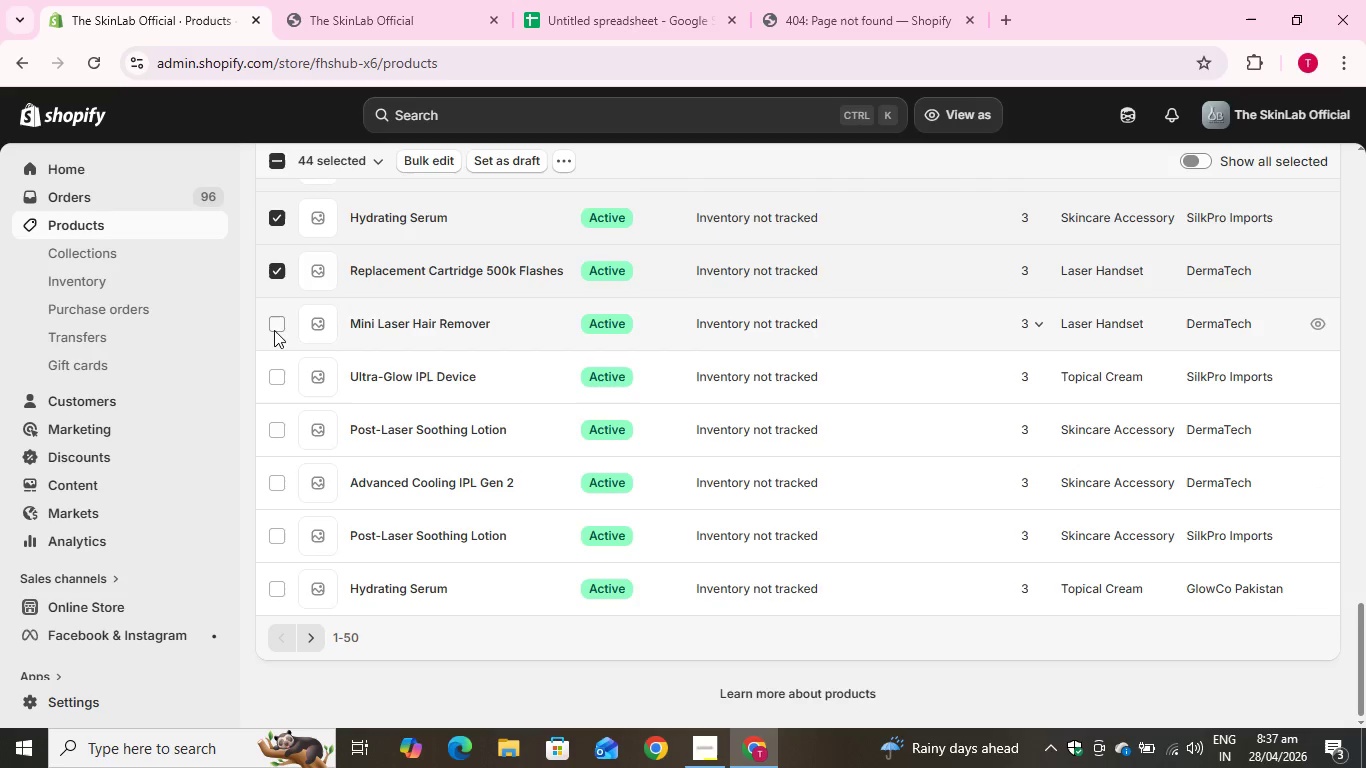 
left_click([274, 325])
 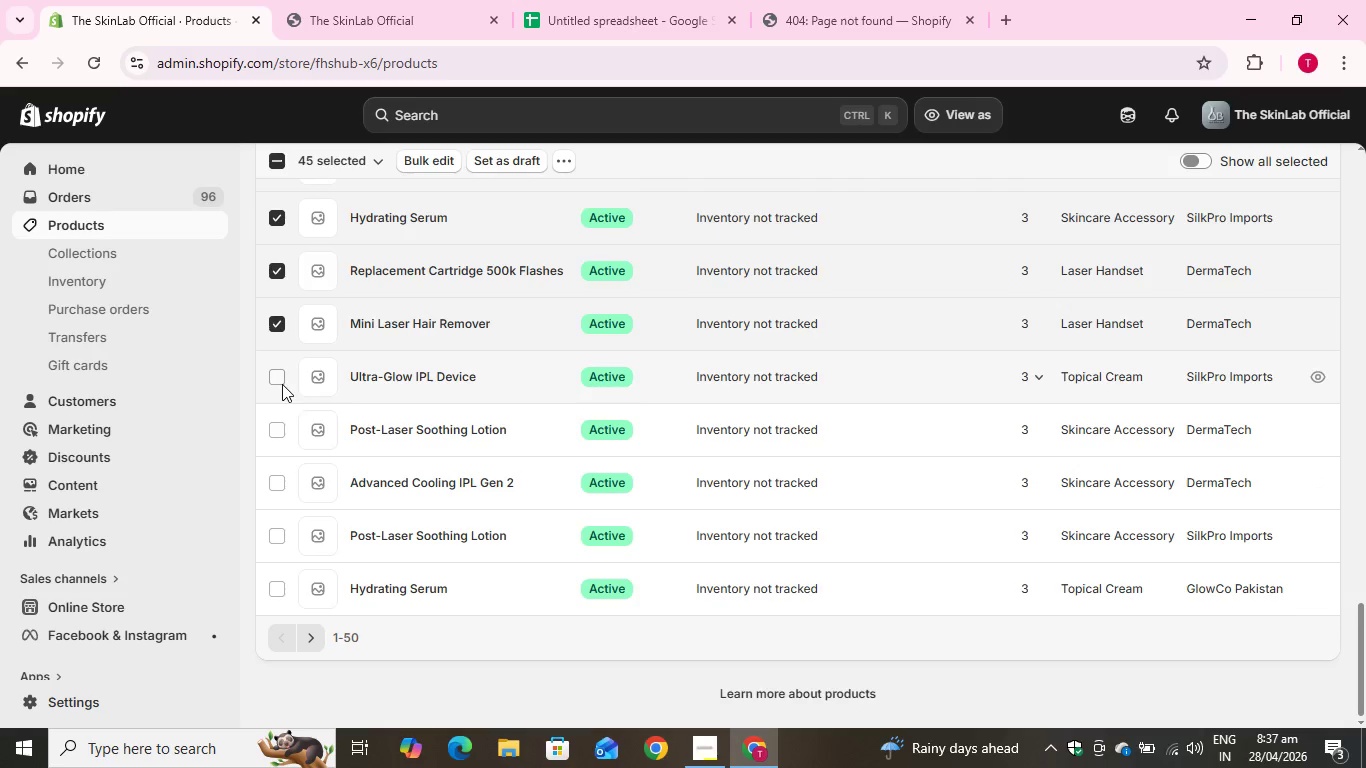 
left_click([282, 384])
 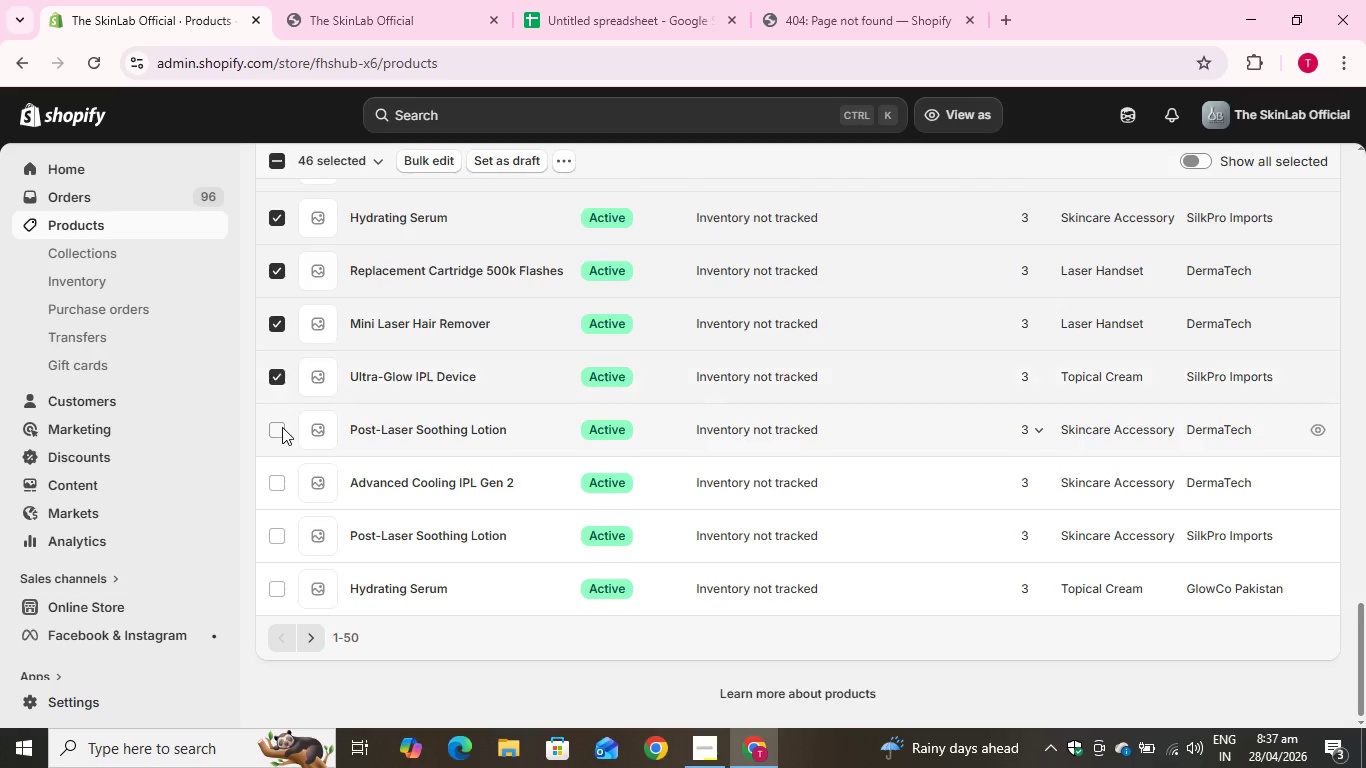 
left_click([282, 427])
 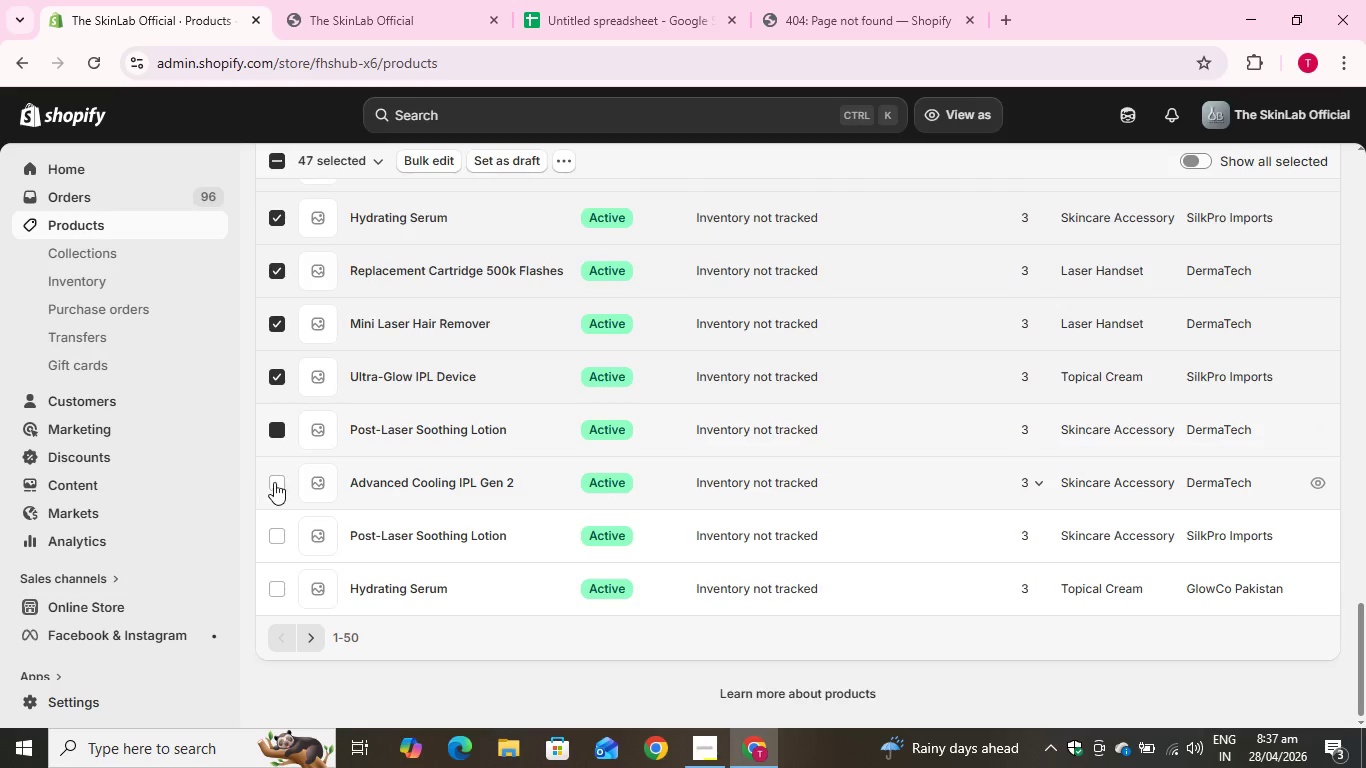 
left_click([275, 482])
 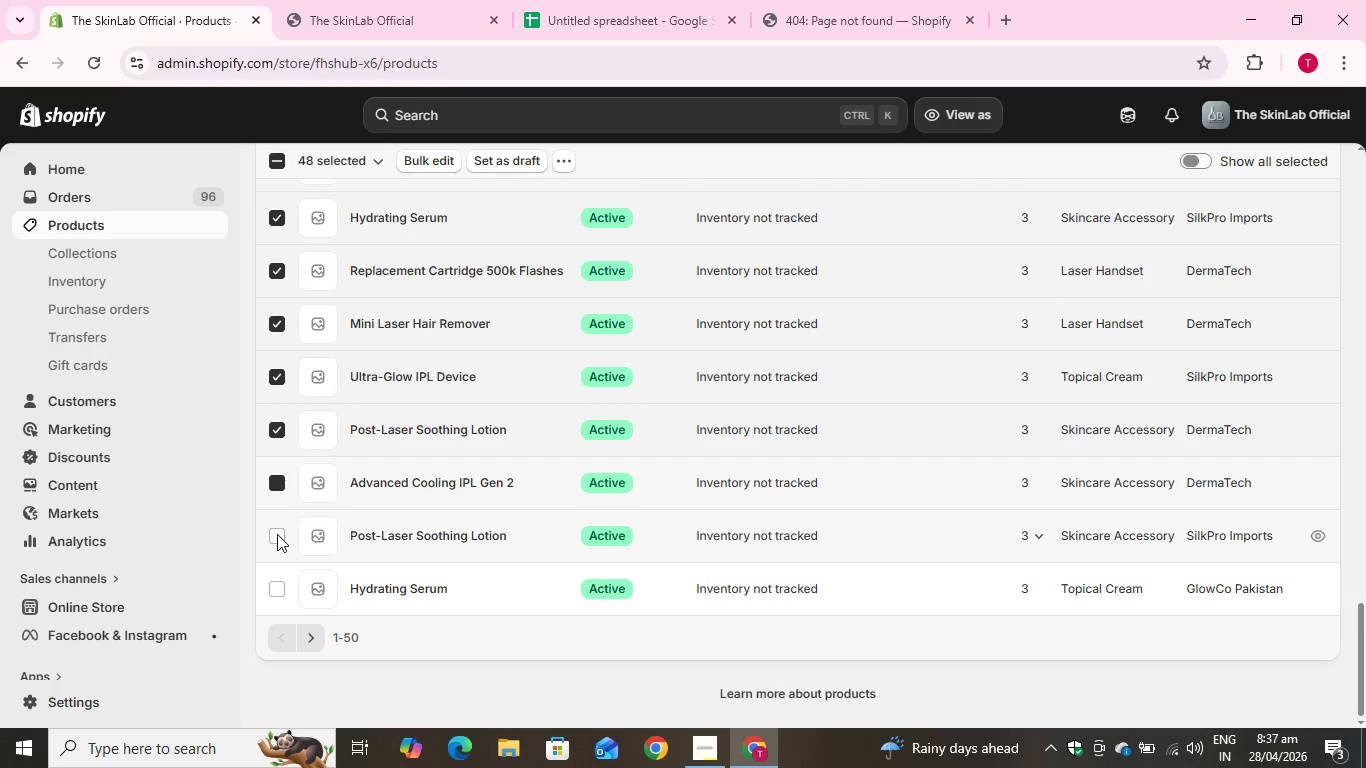 
left_click([277, 534])
 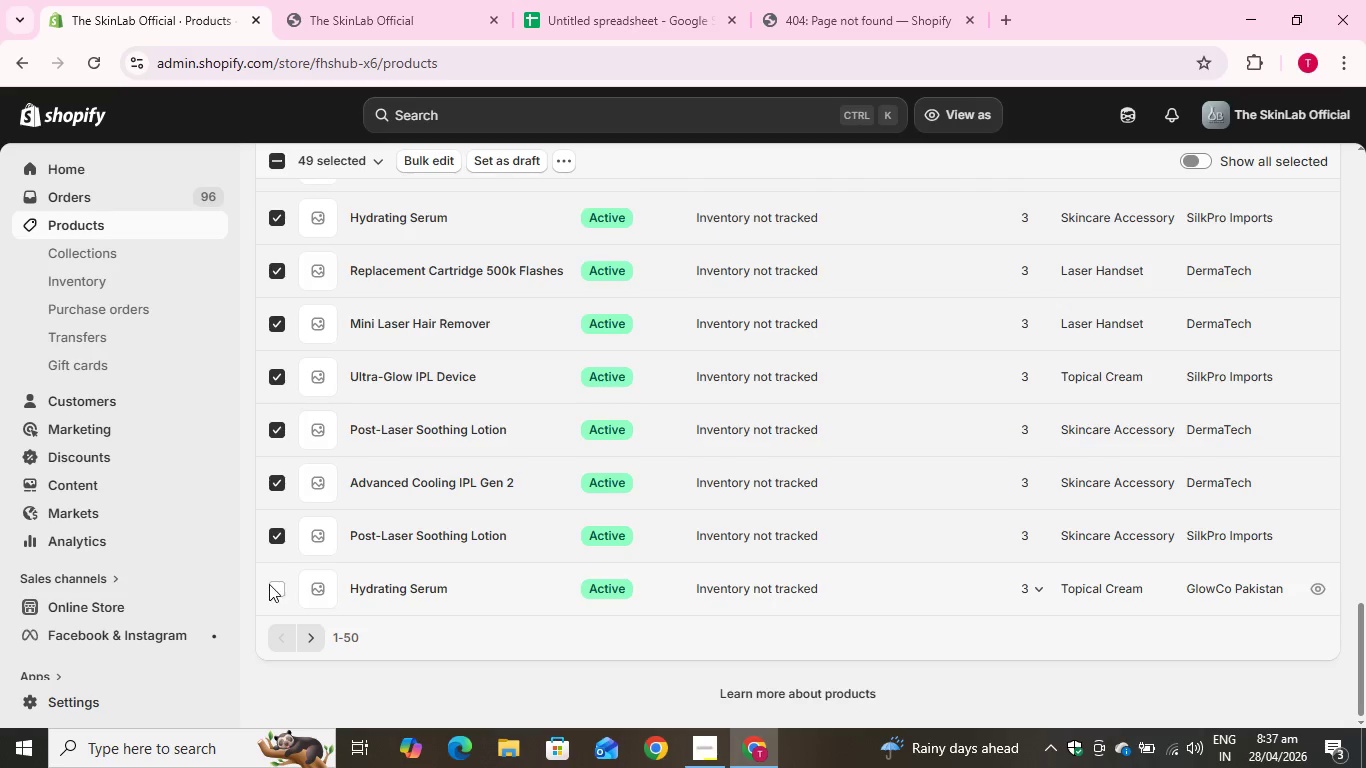 
left_click([269, 584])
 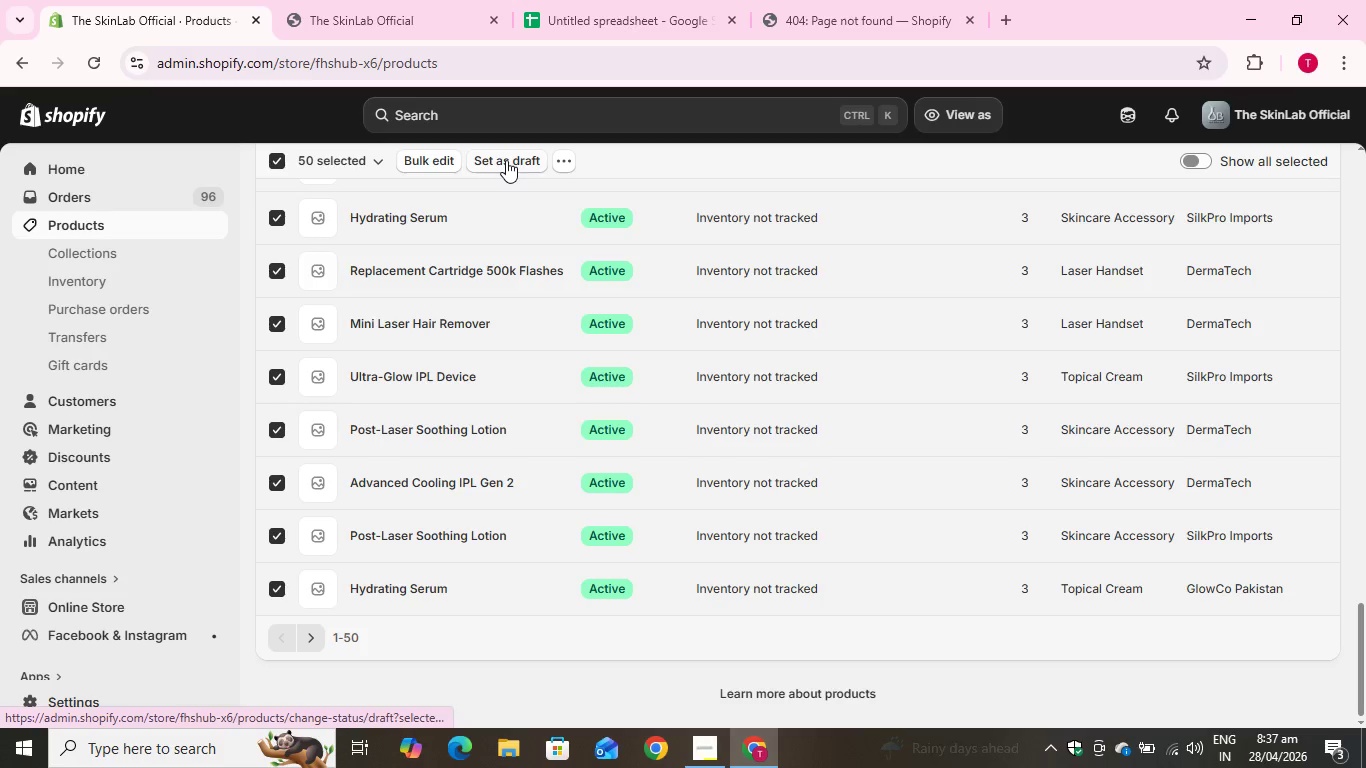 
wait(8.28)
 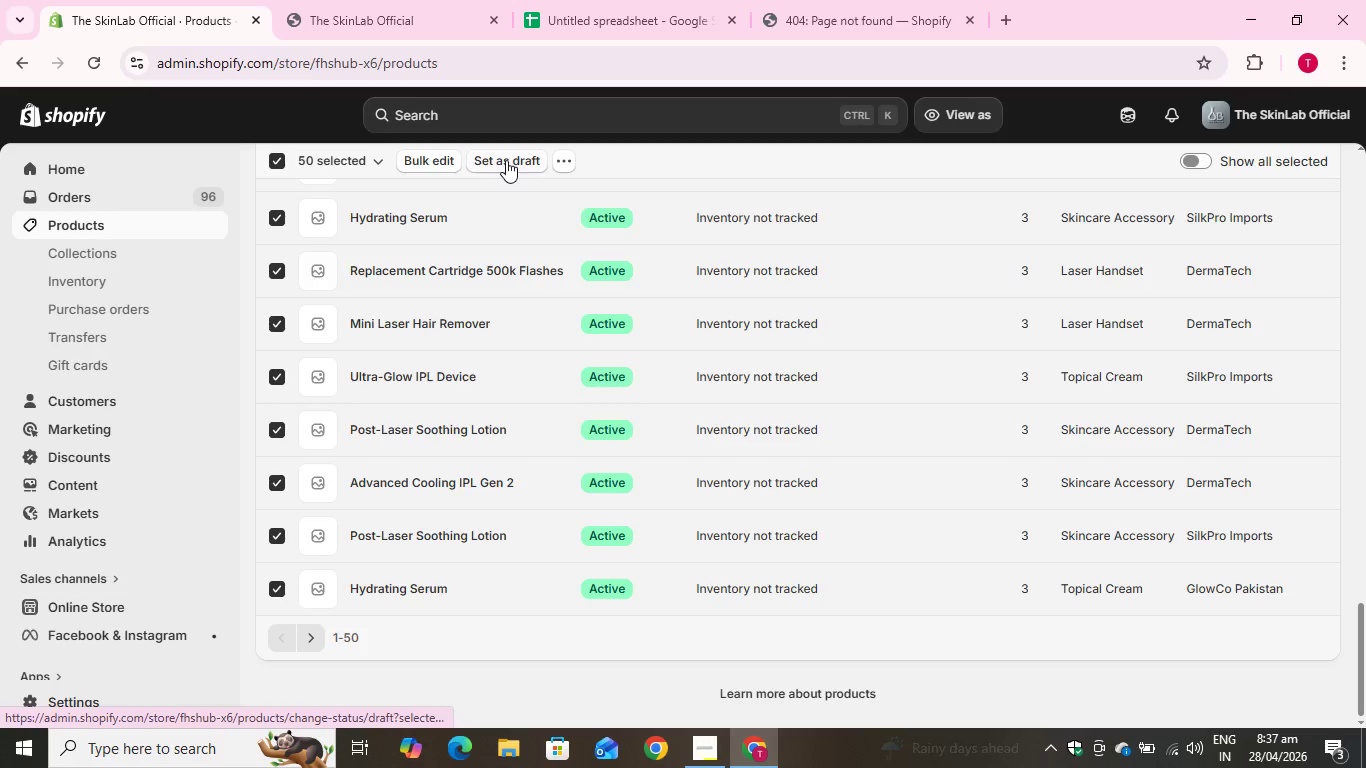 
left_click([566, 157])
 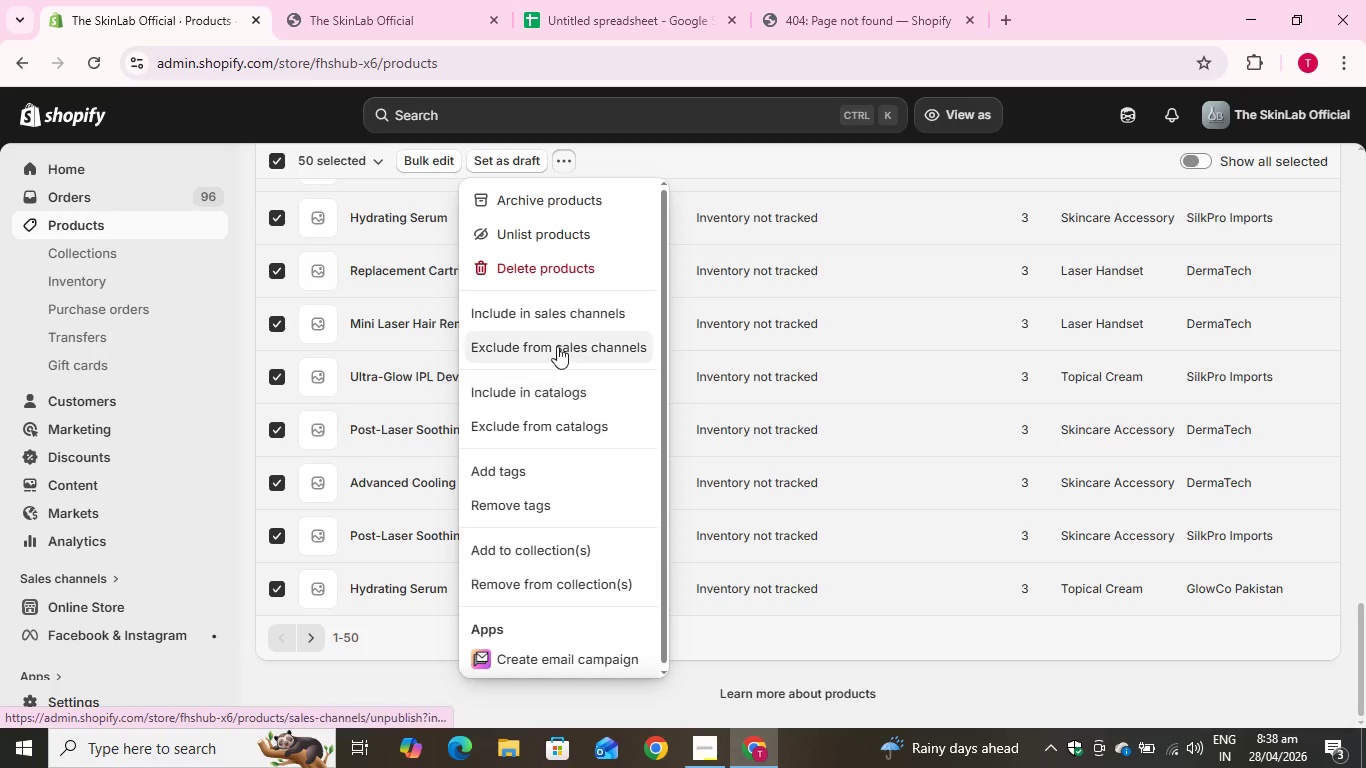 
wait(6.2)
 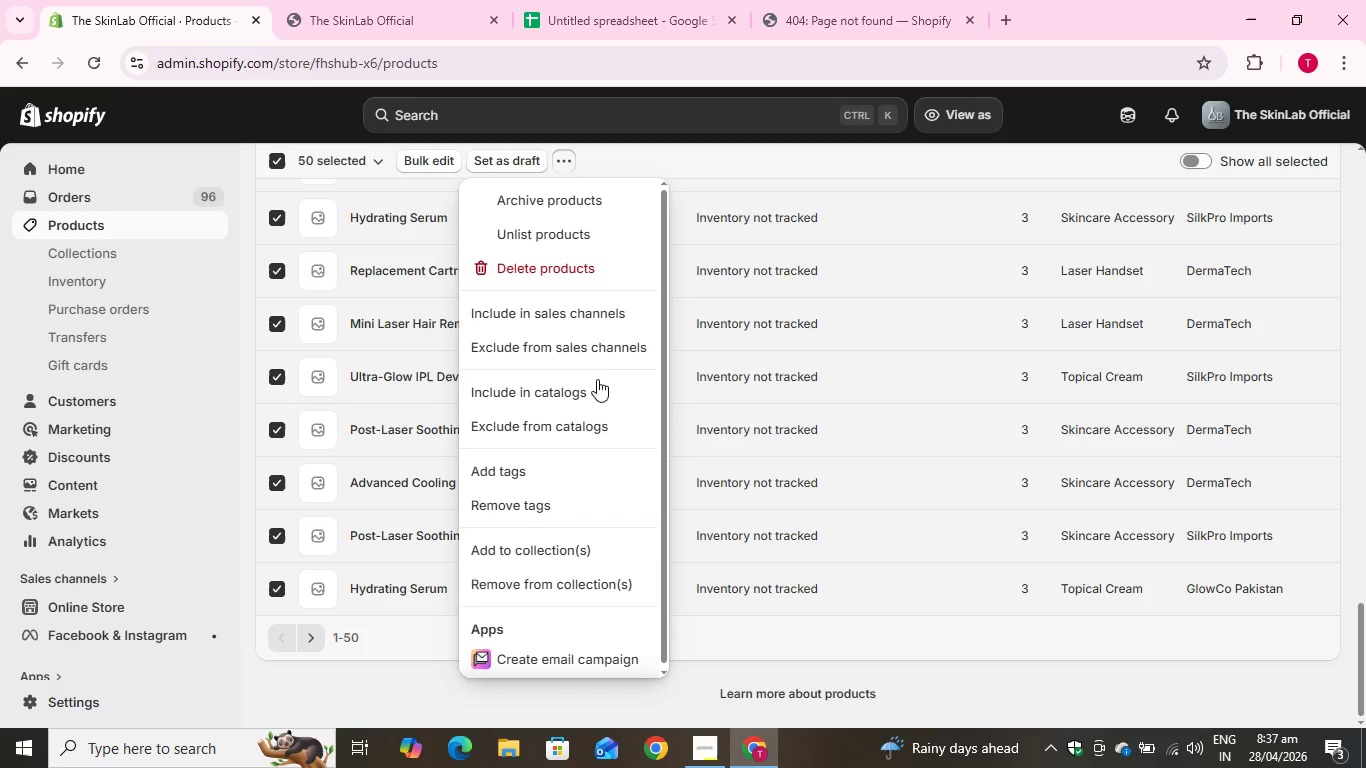 
left_click([588, 348])
 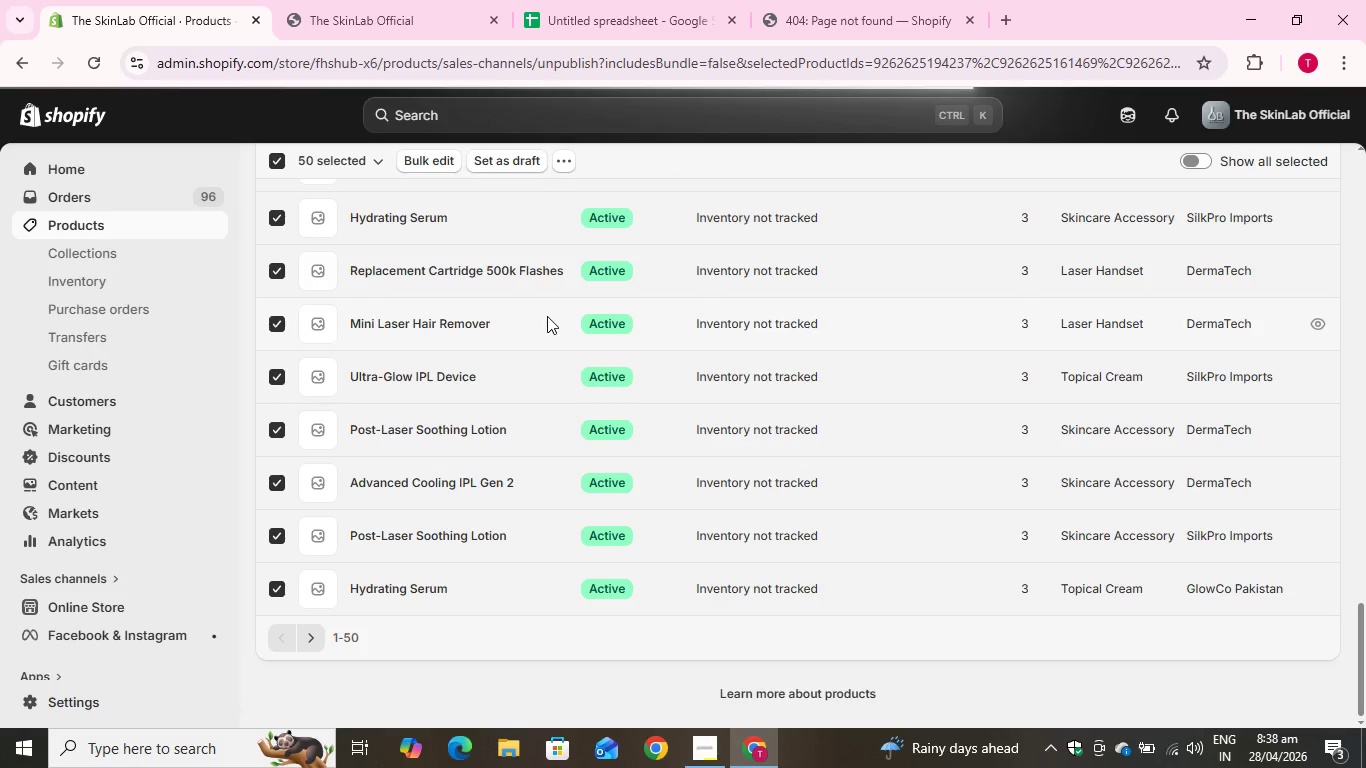 
wait(9.41)
 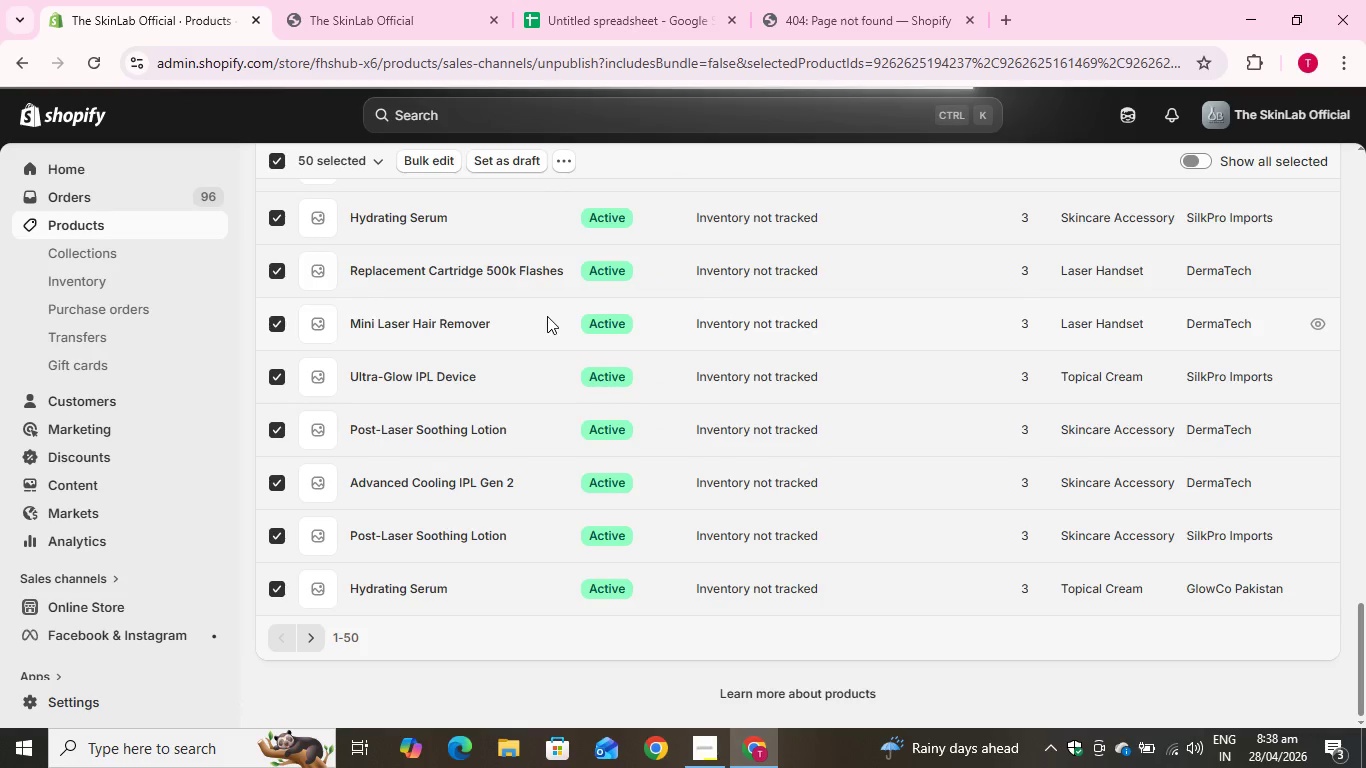 
left_click([380, 397])
 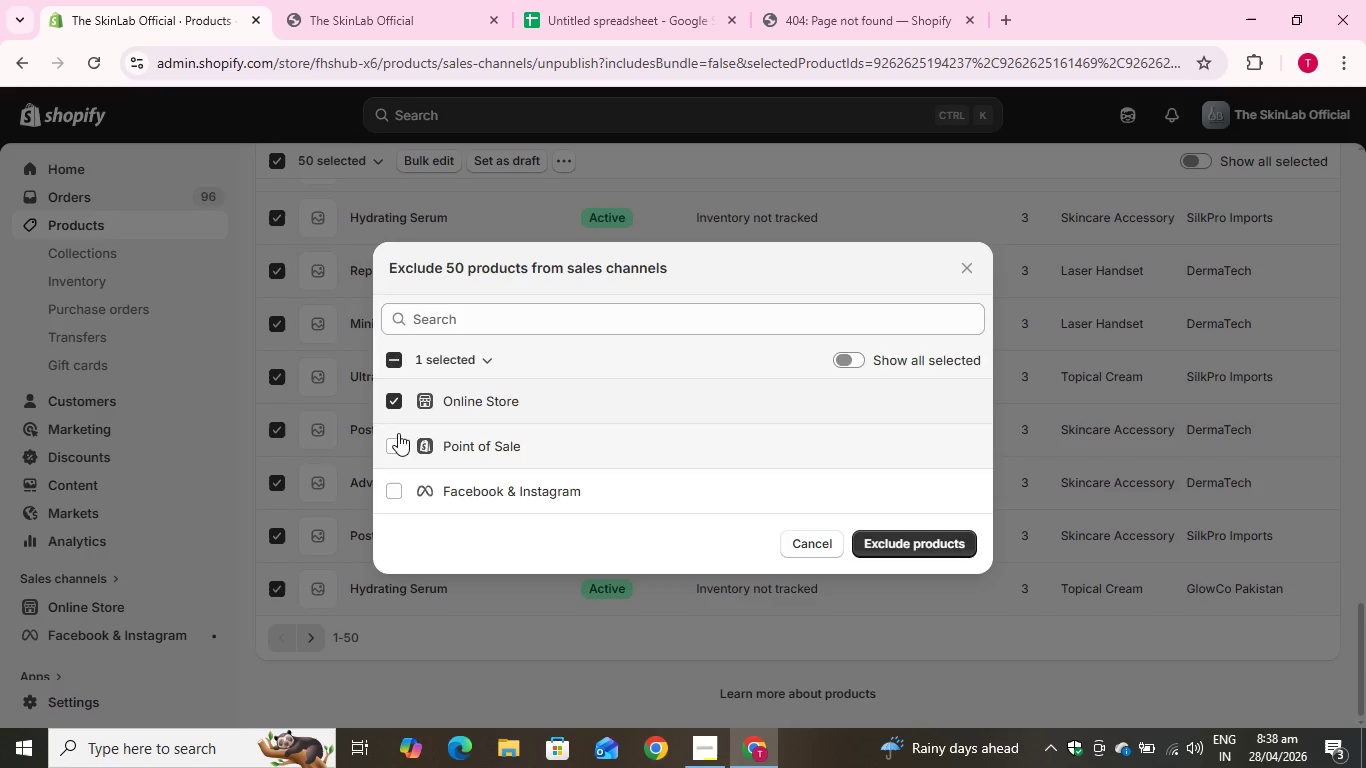 
left_click([402, 442])
 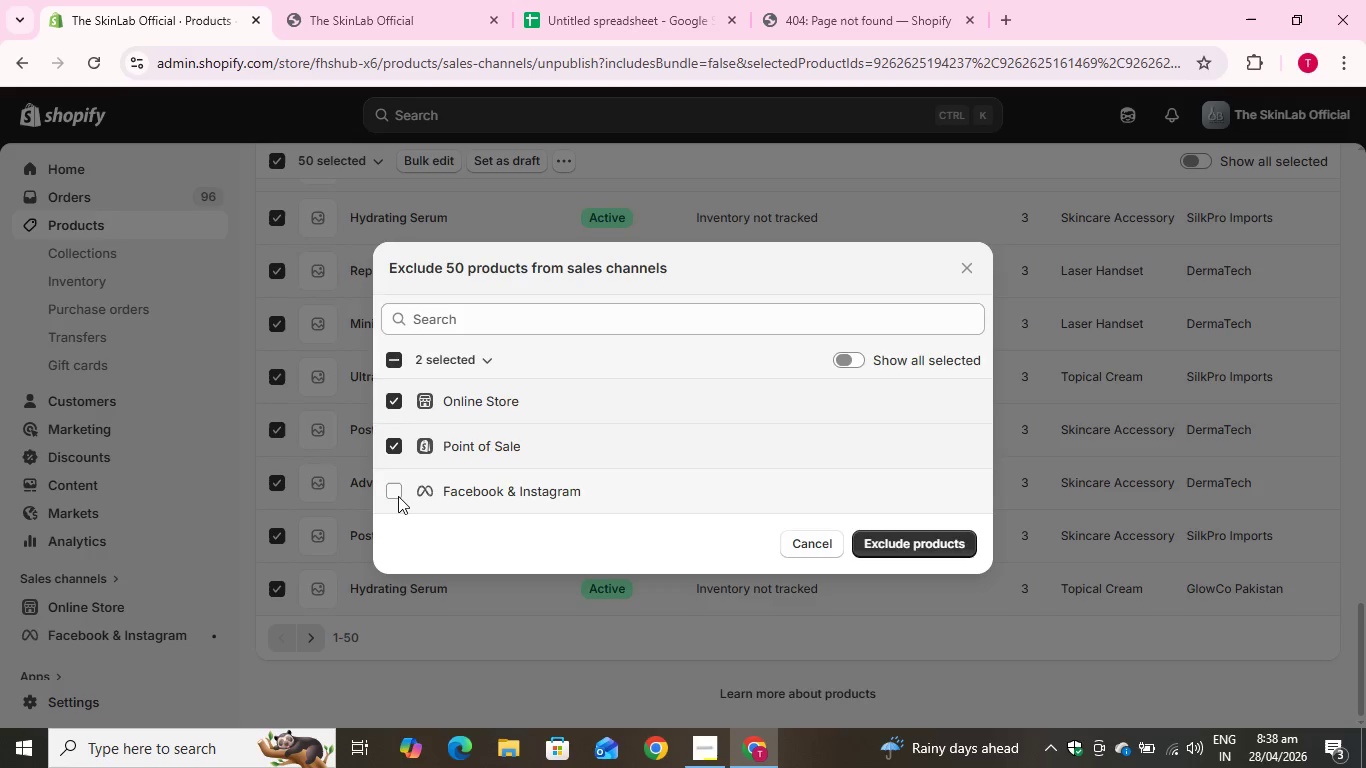 
left_click([398, 496])
 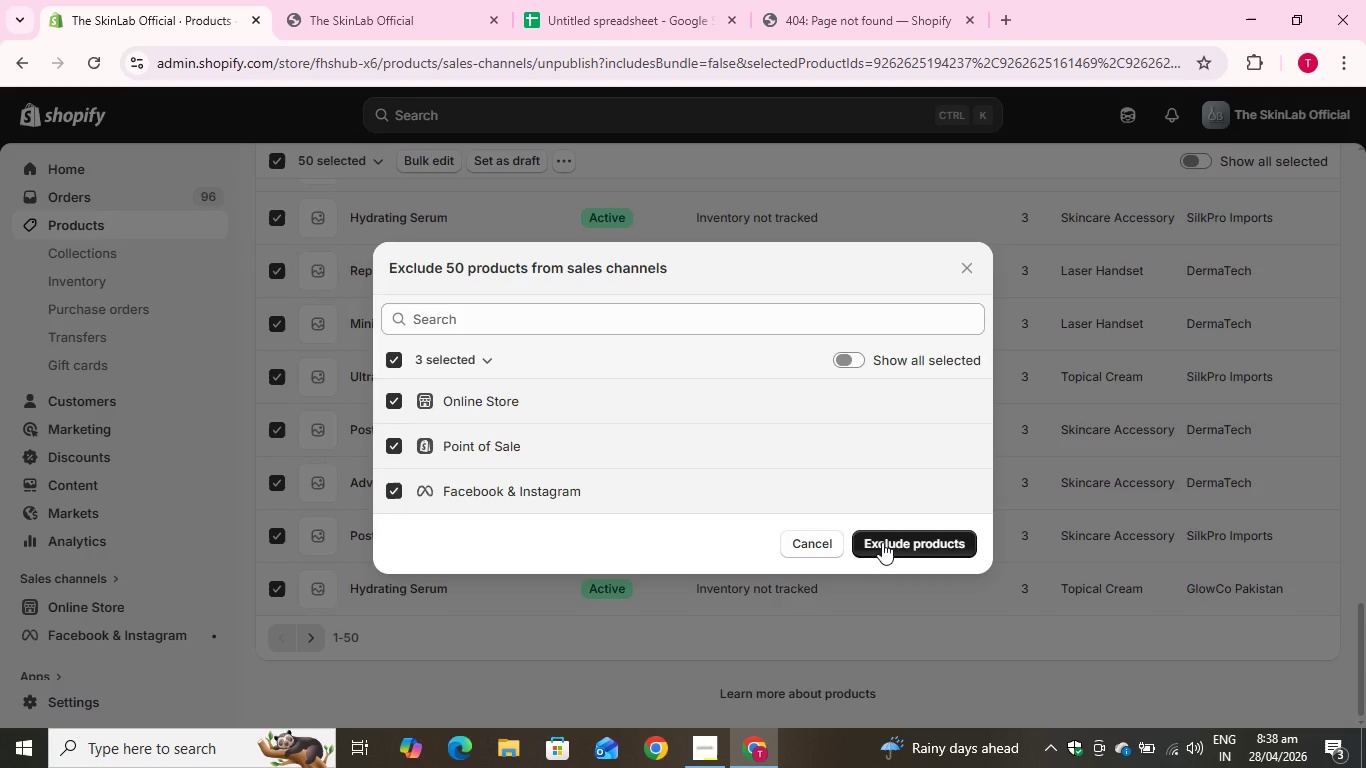 
left_click([882, 542])
 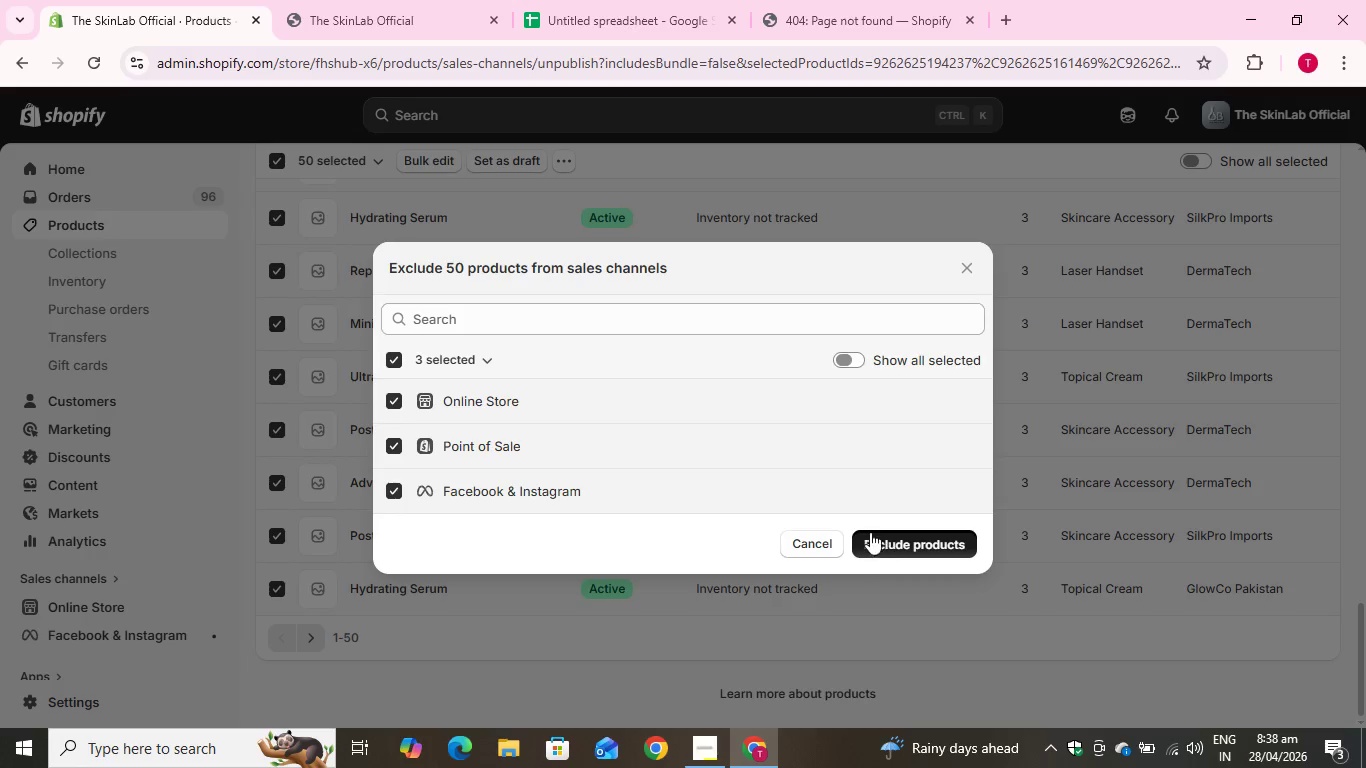 
mouse_move([850, 516])
 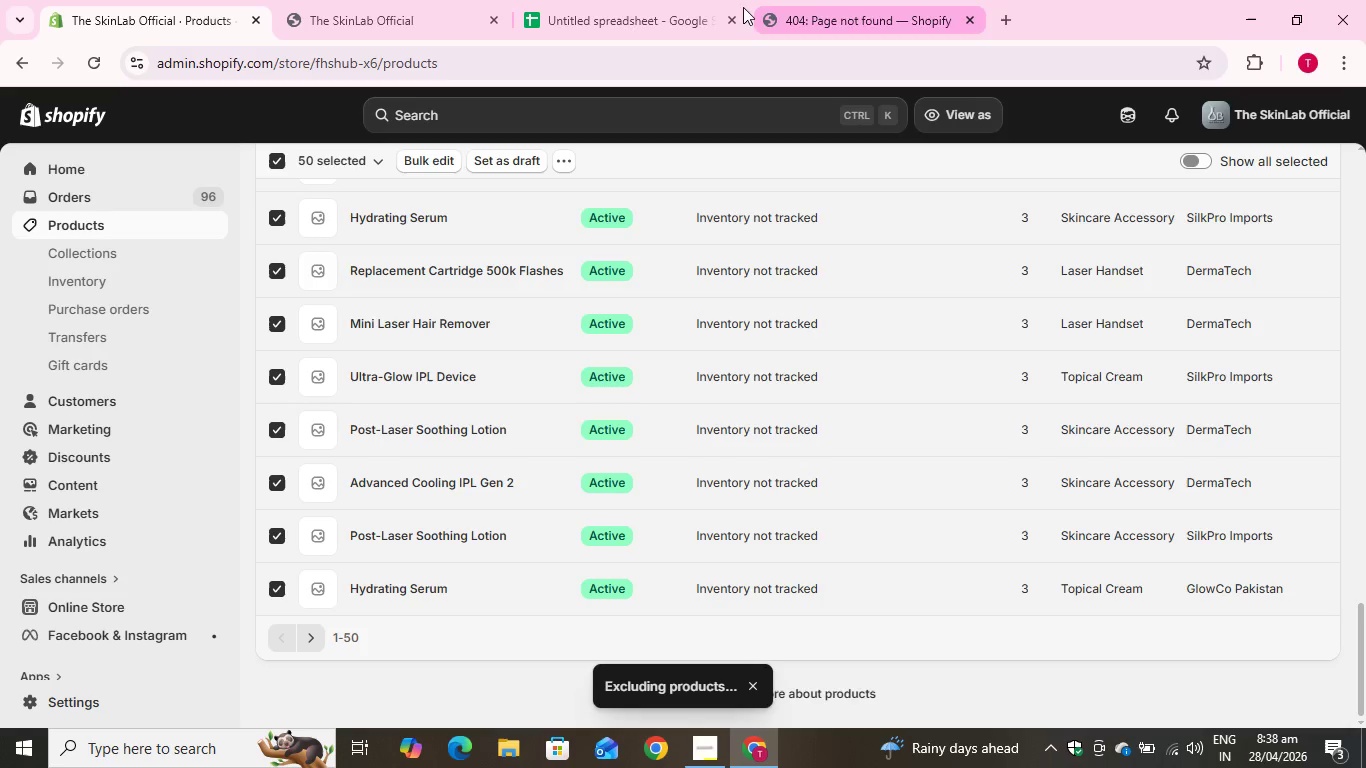 
left_click([381, 15])
 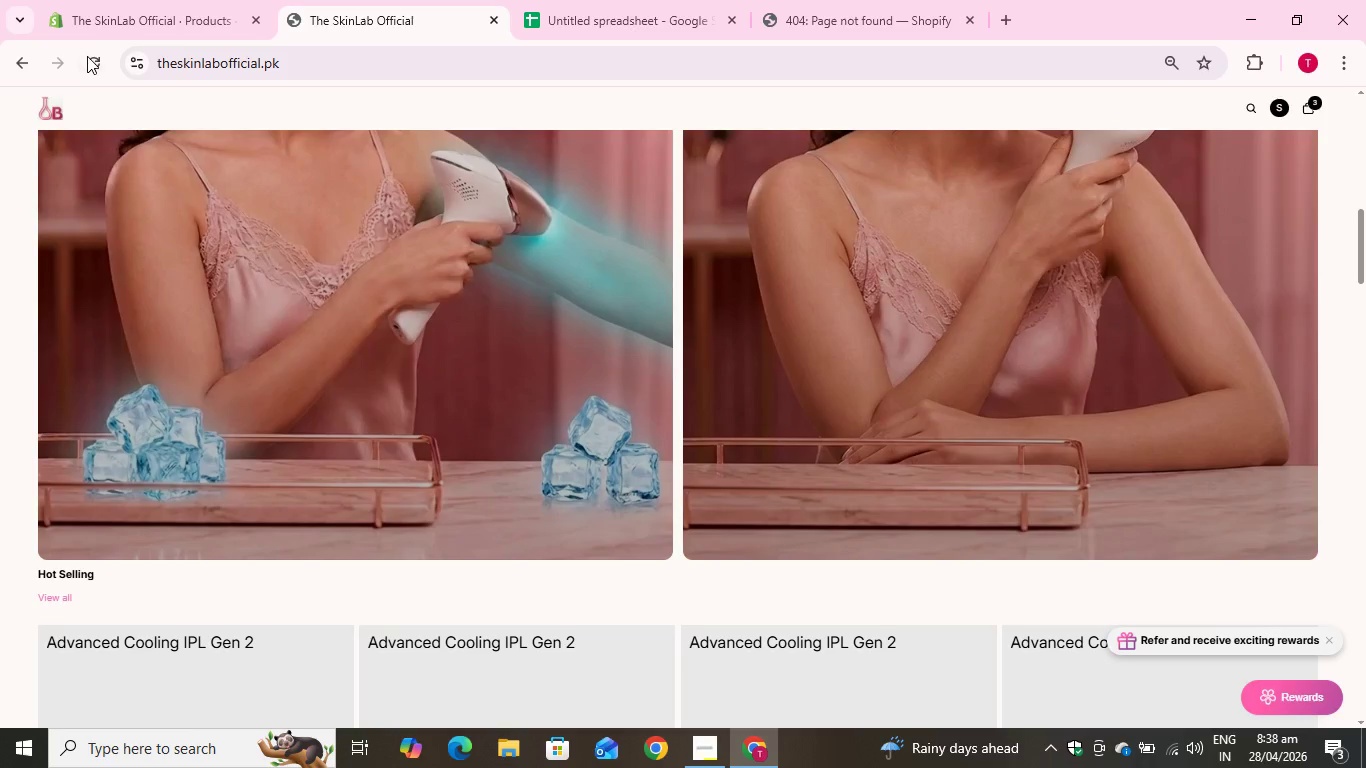 
left_click([87, 56])
 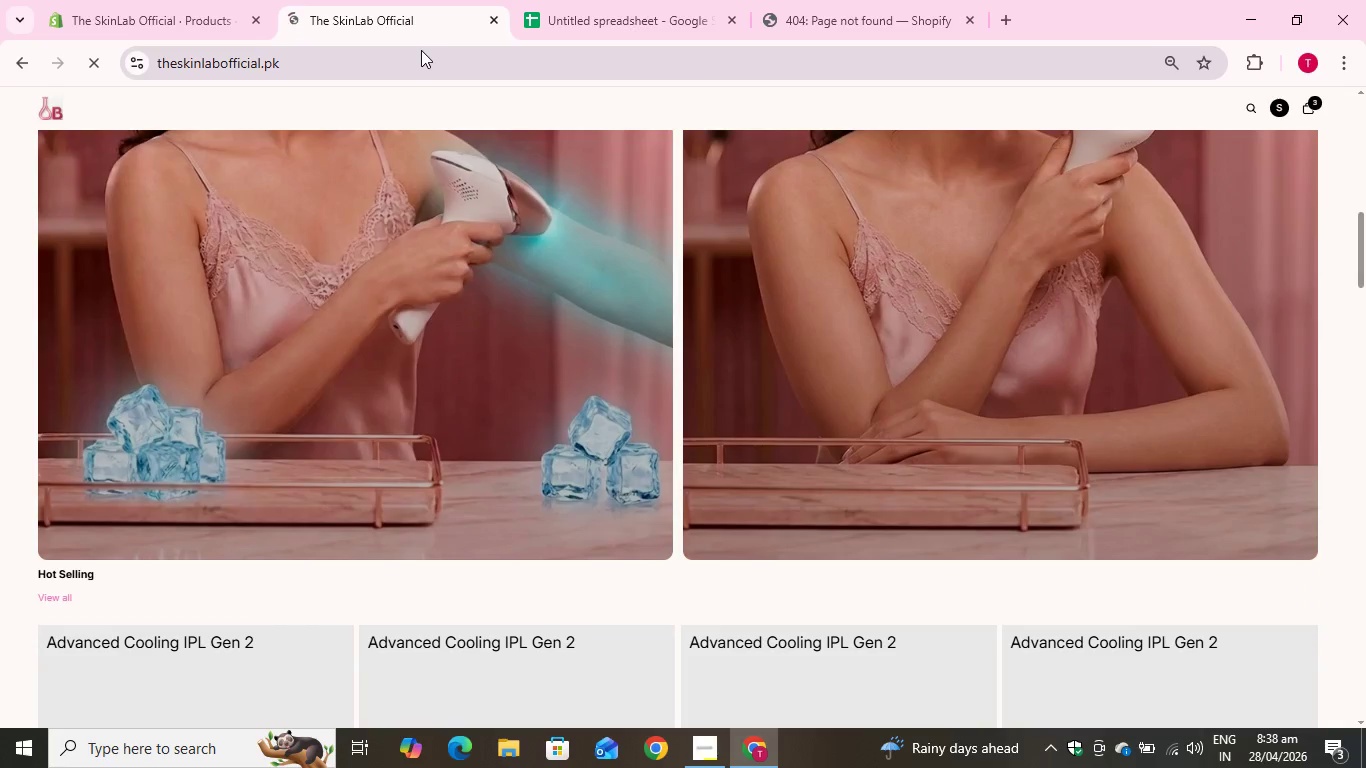 
scroll: coordinate [579, 353], scroll_direction: down, amount: 8.0
 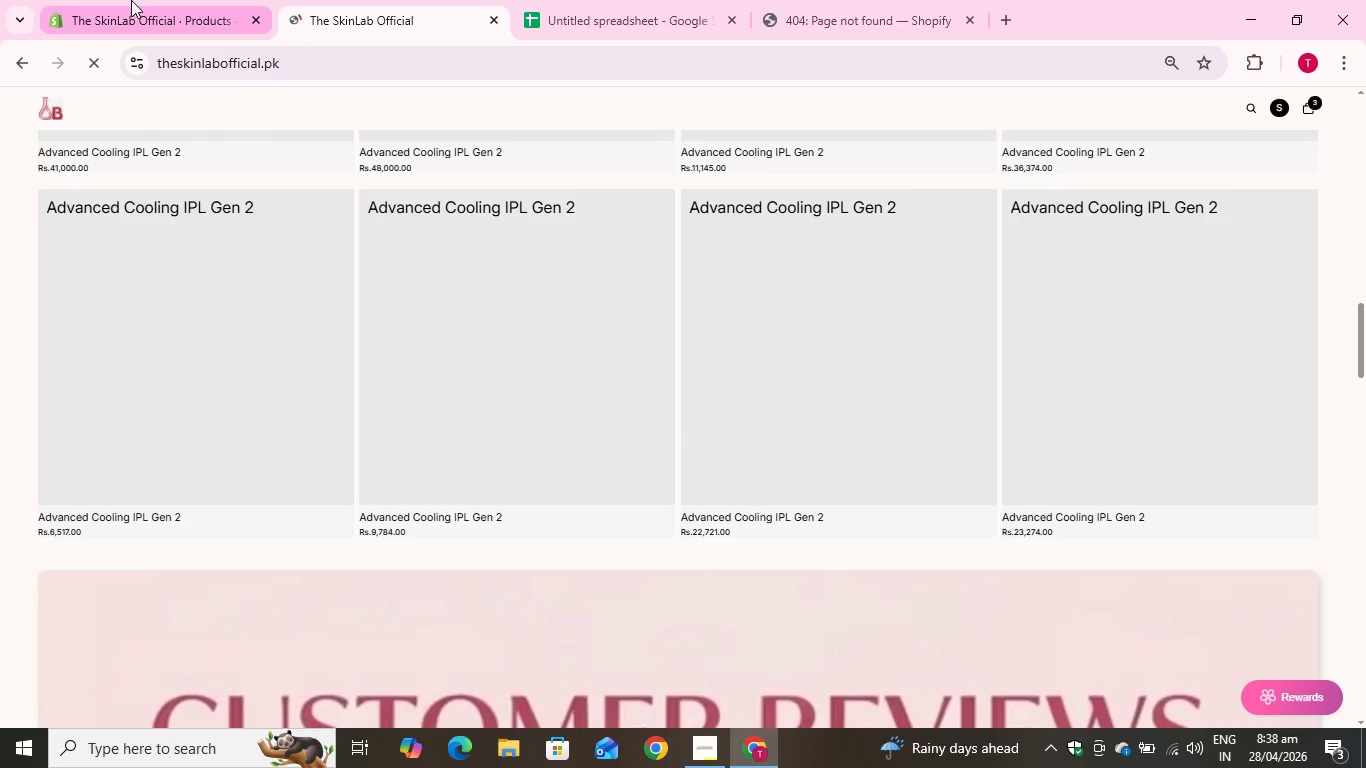 
left_click([130, 0])
 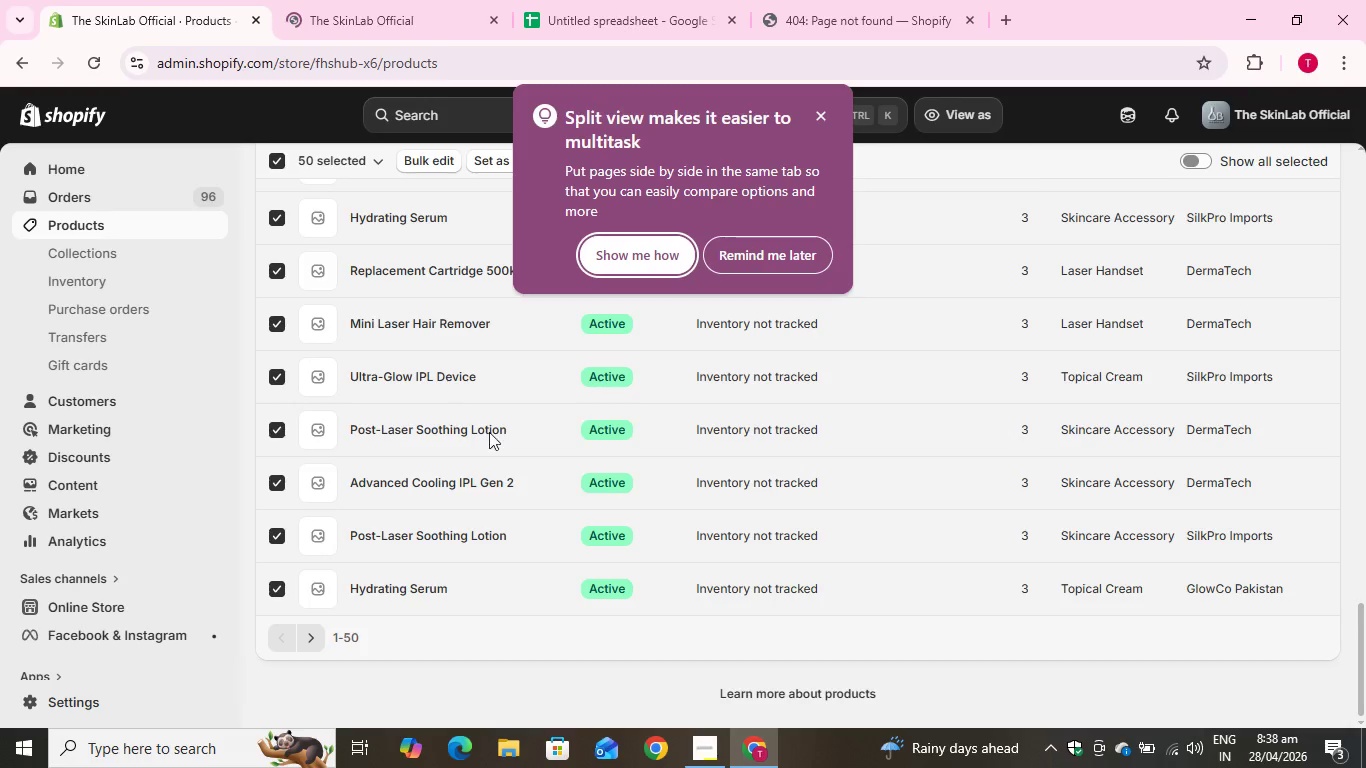 
scroll: coordinate [512, 456], scroll_direction: down, amount: 2.0
 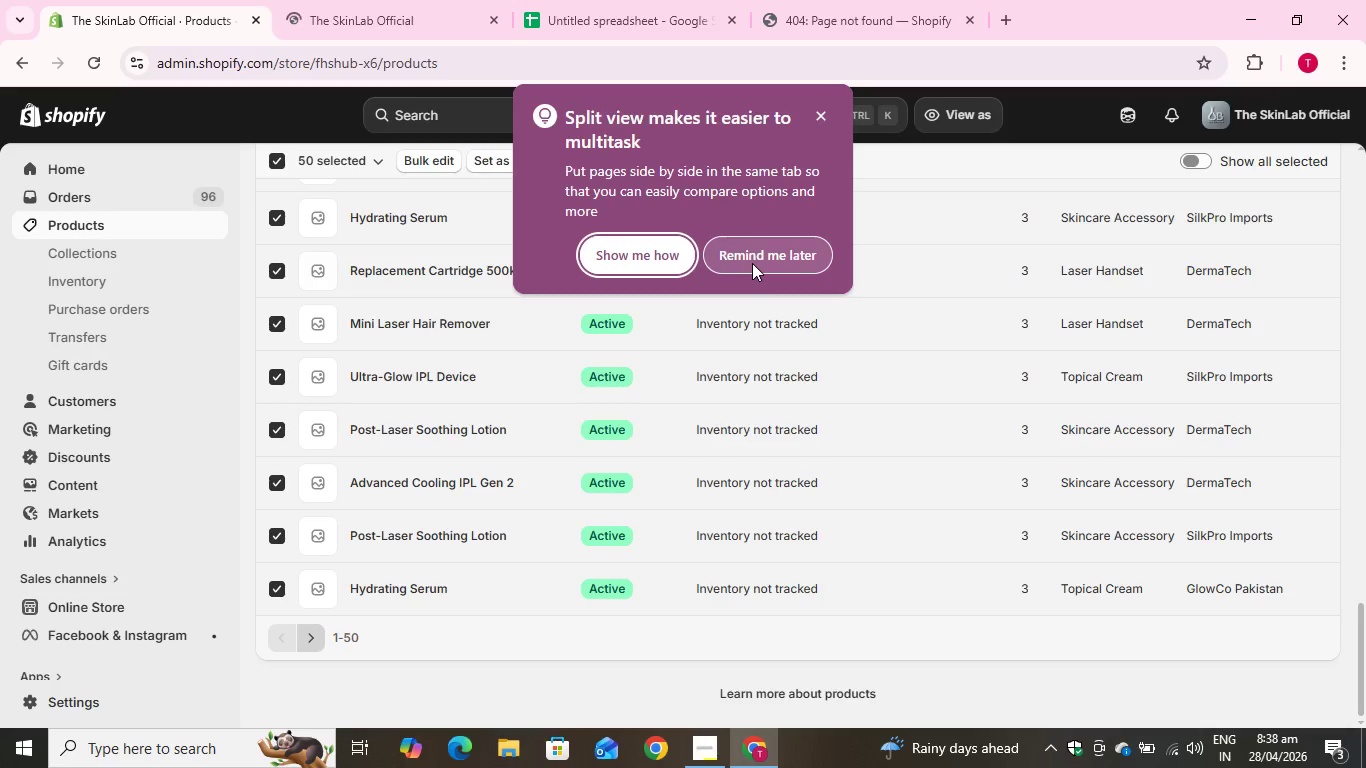 
left_click([752, 263])
 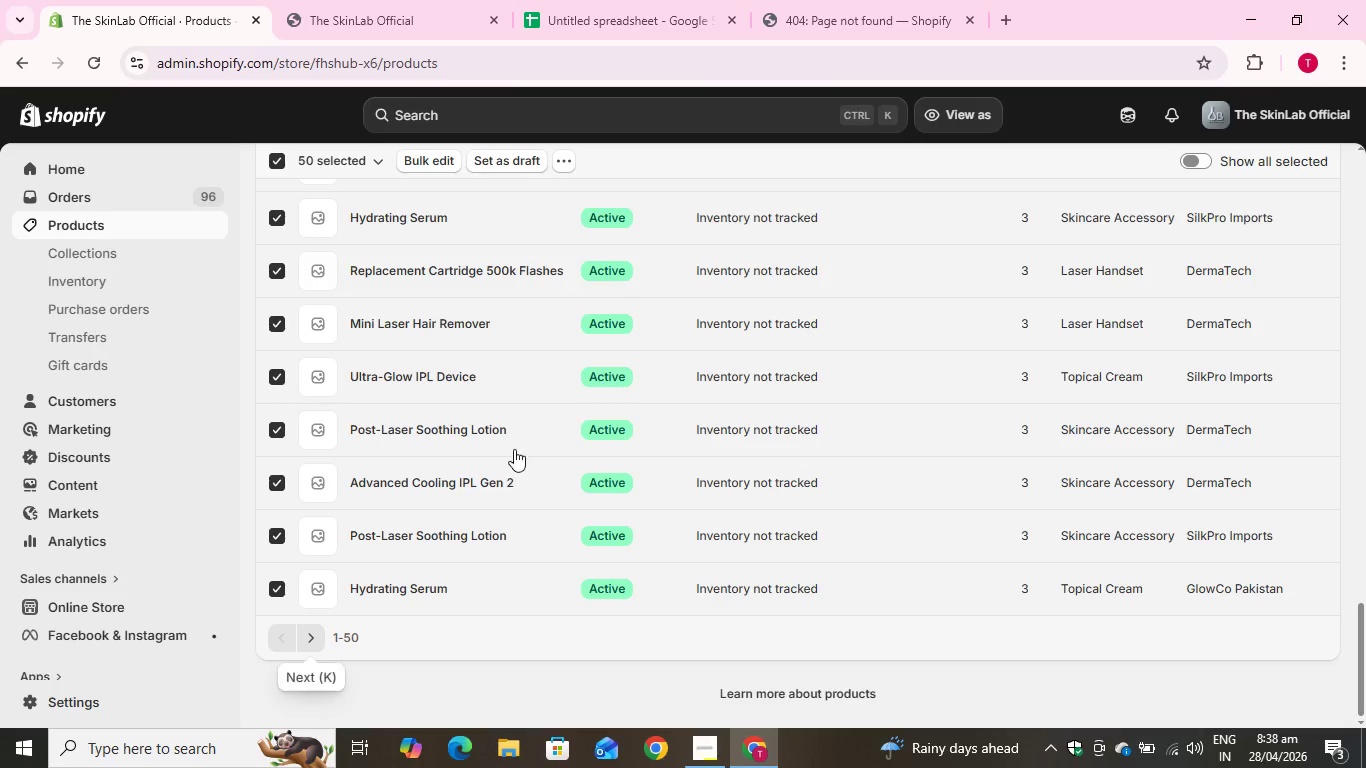 
scroll: coordinate [516, 443], scroll_direction: down, amount: 2.0
 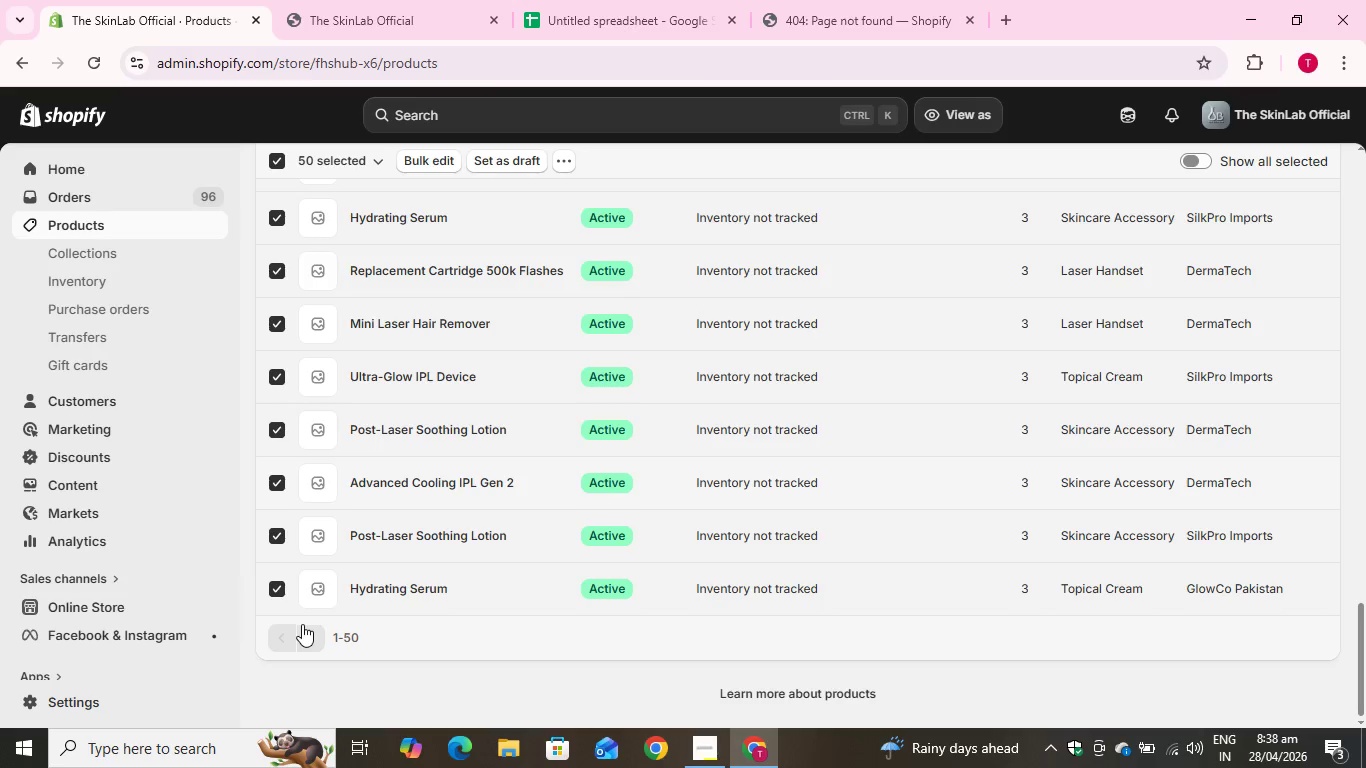 
mouse_move([306, 630])
 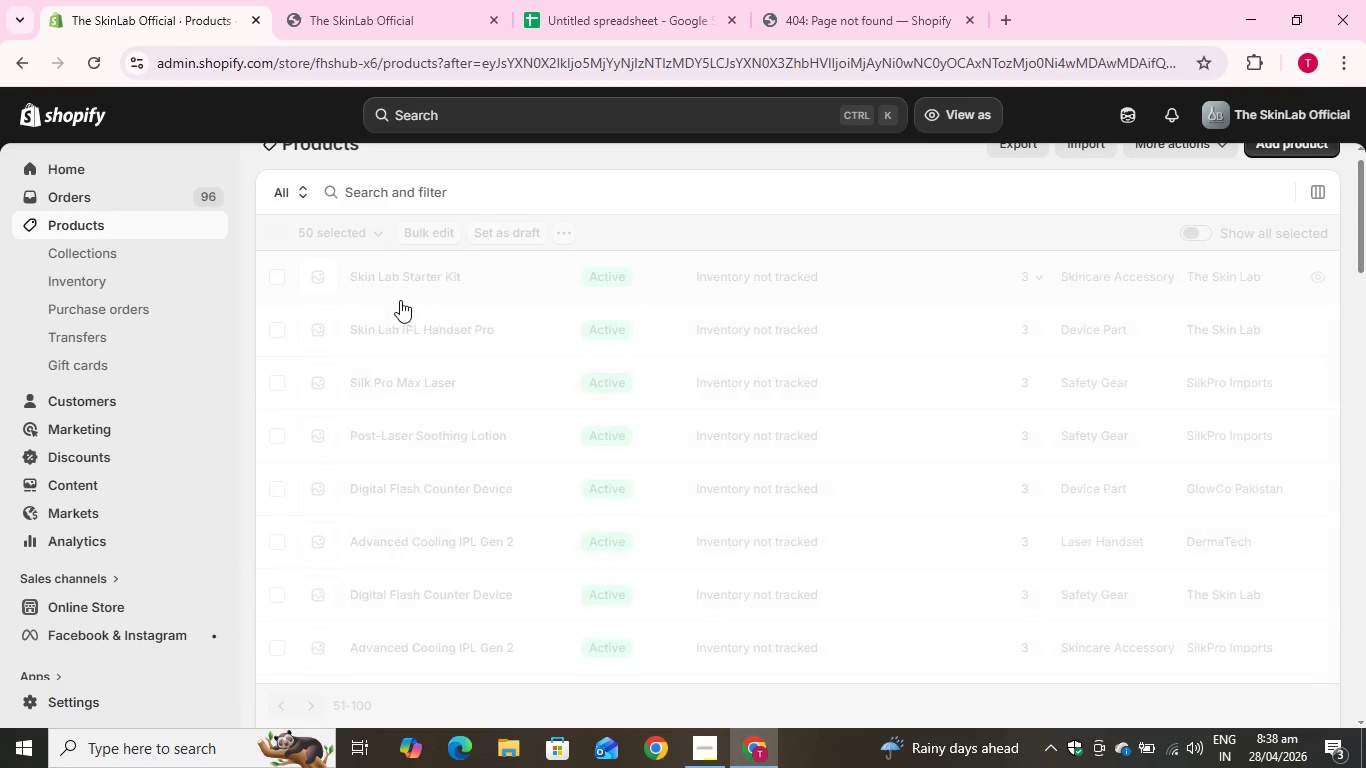 
wait(8.52)
 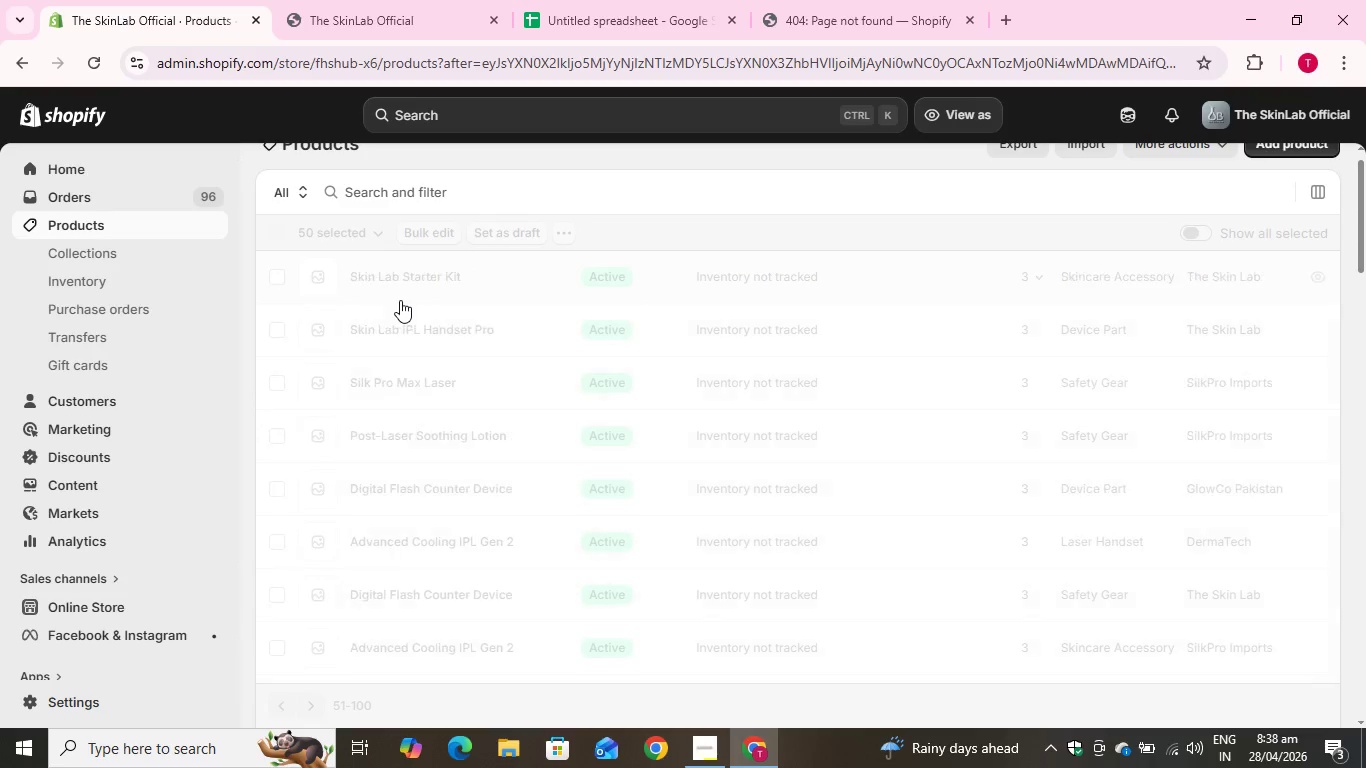 
left_click([275, 330])
 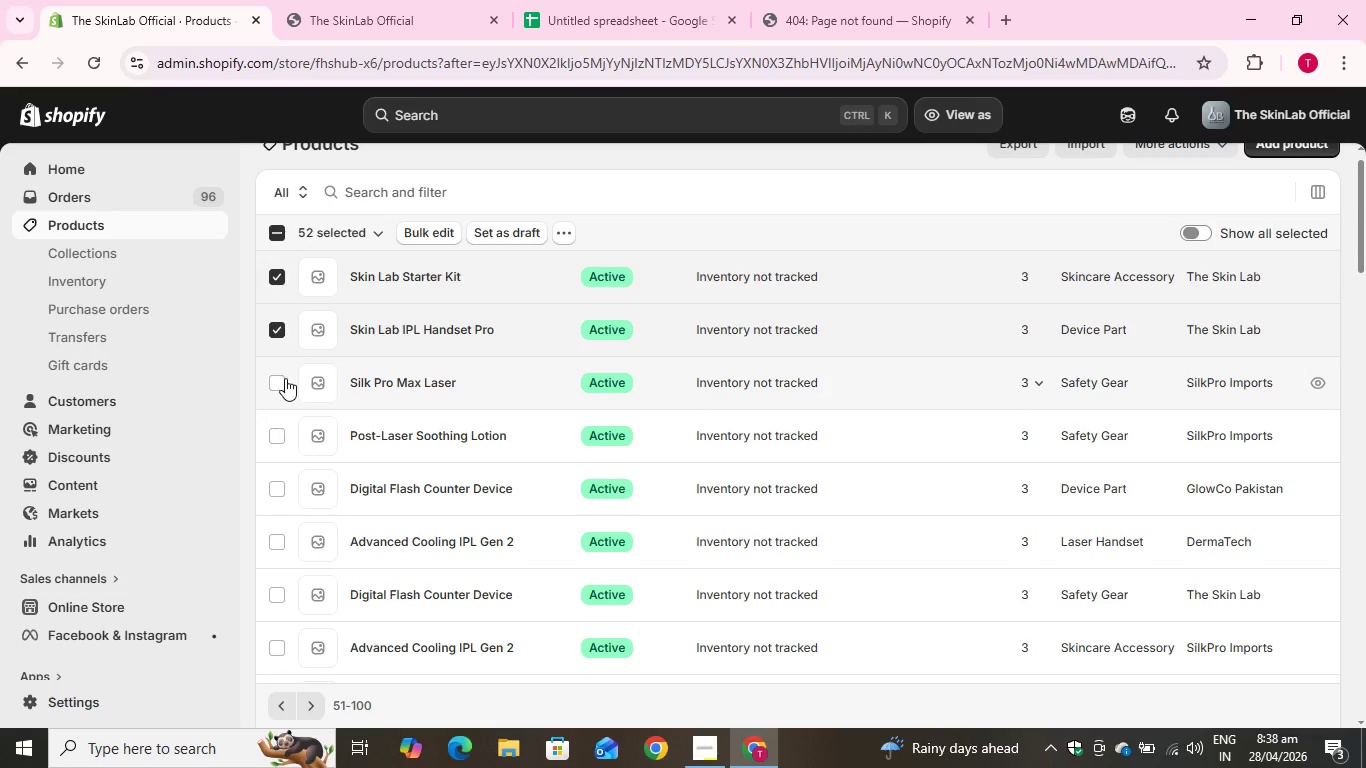 
left_click([285, 378])
 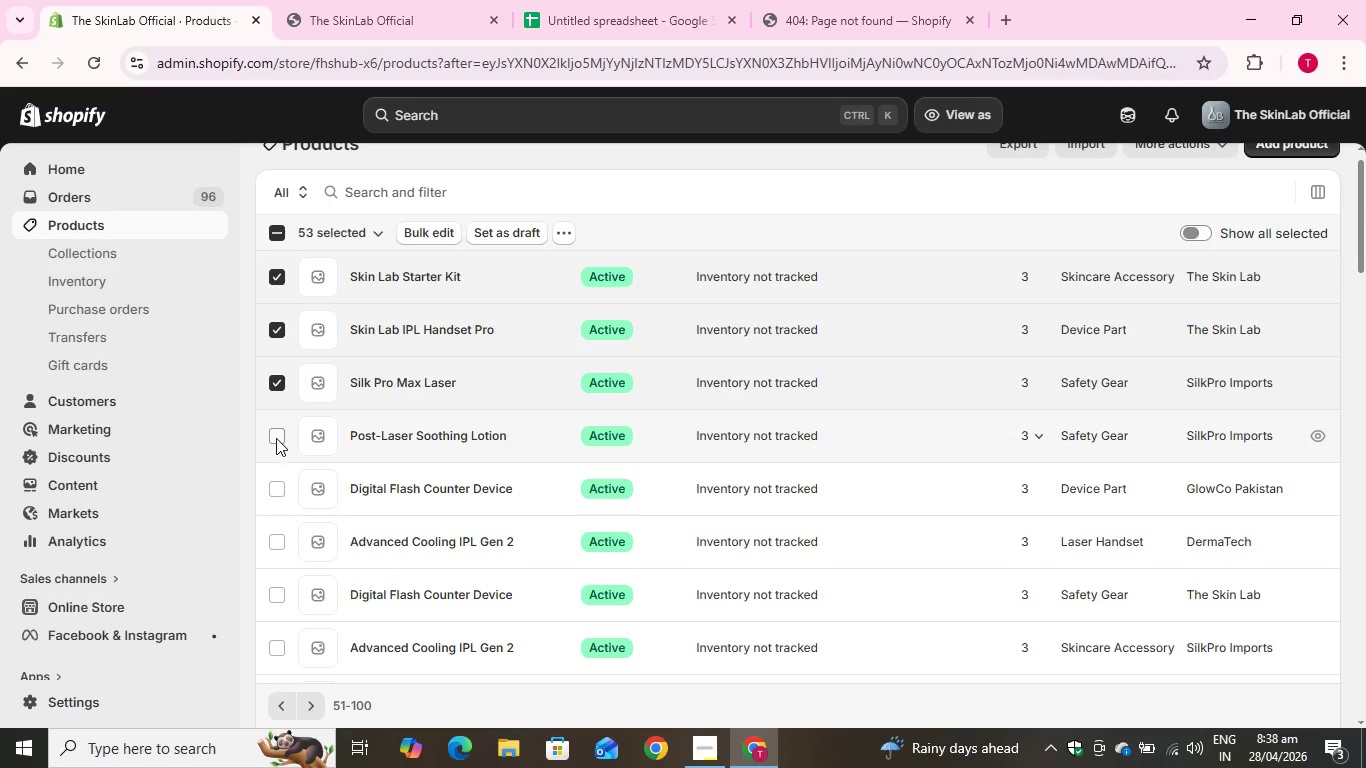 
left_click([277, 439])
 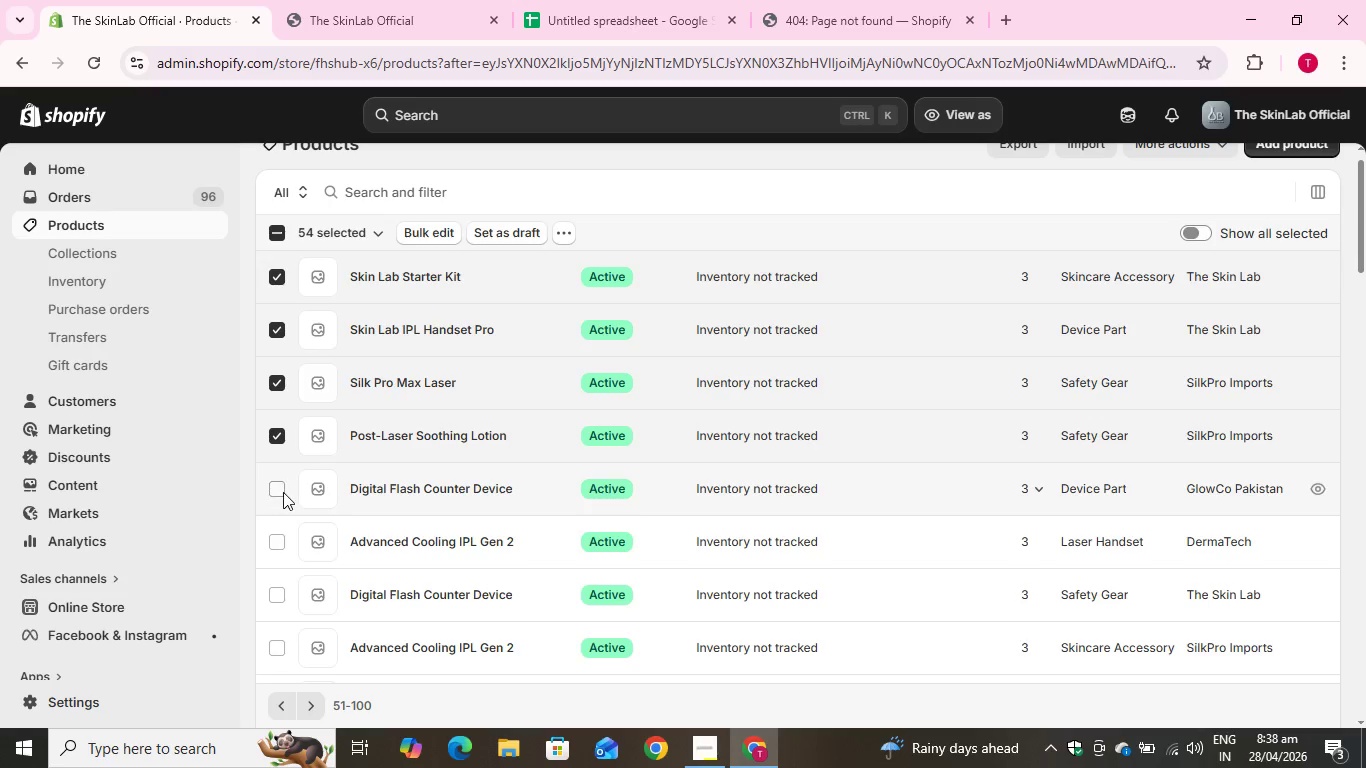 
left_click([283, 492])
 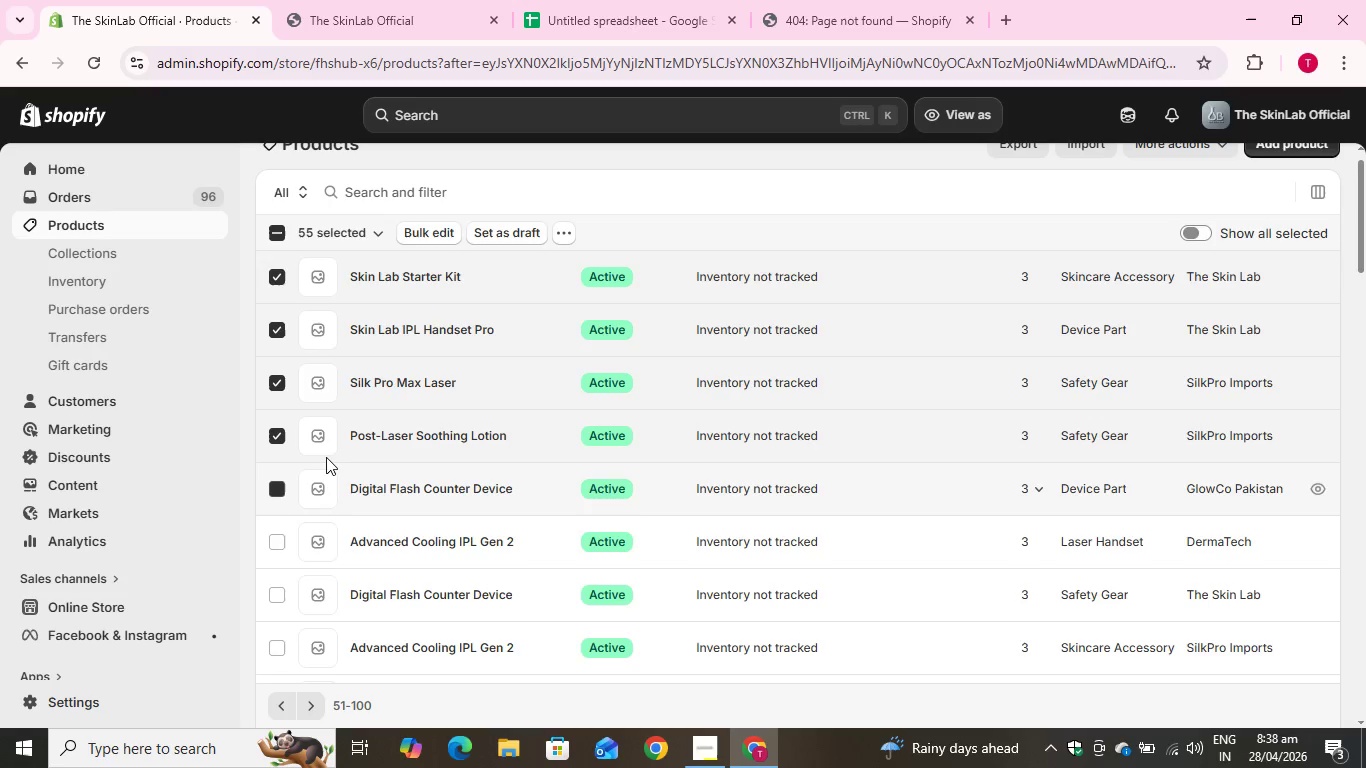 
scroll: coordinate [326, 457], scroll_direction: down, amount: 1.0
 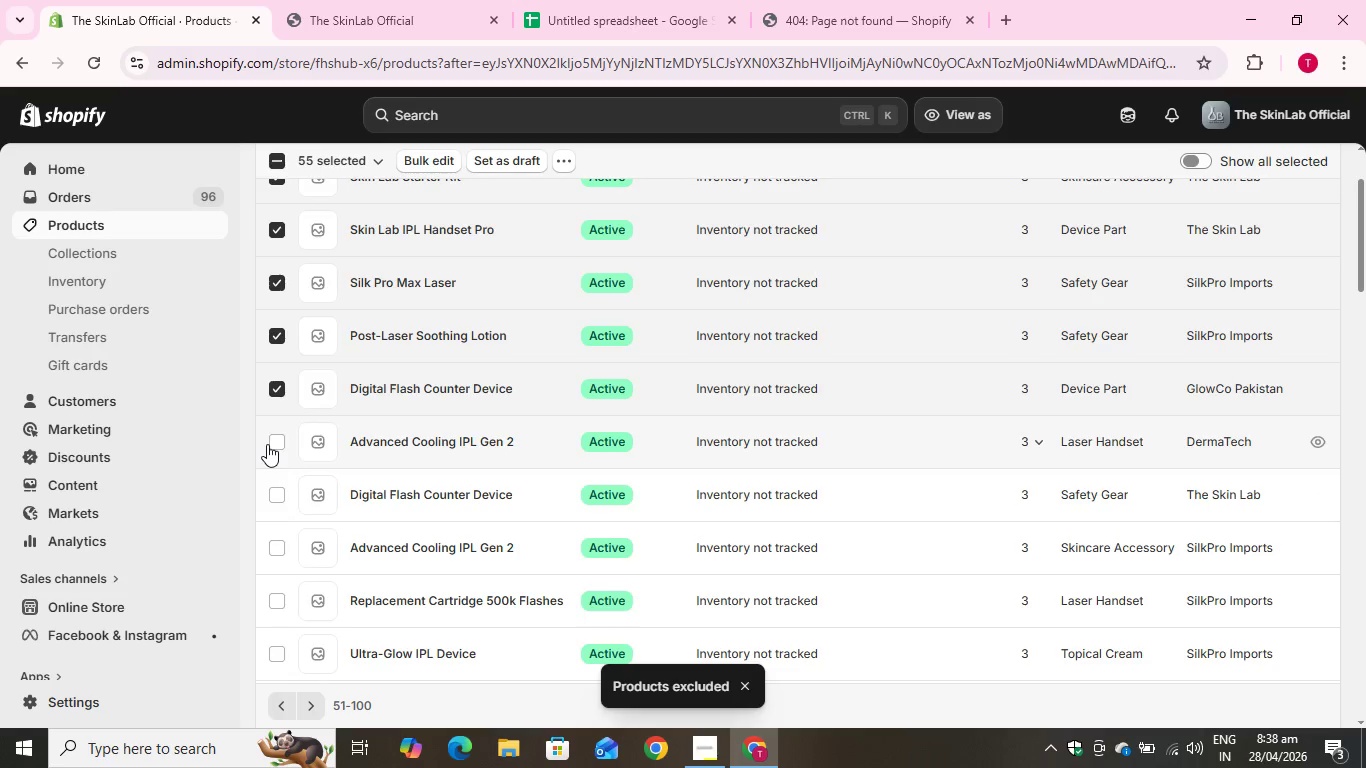 
left_click([271, 444])
 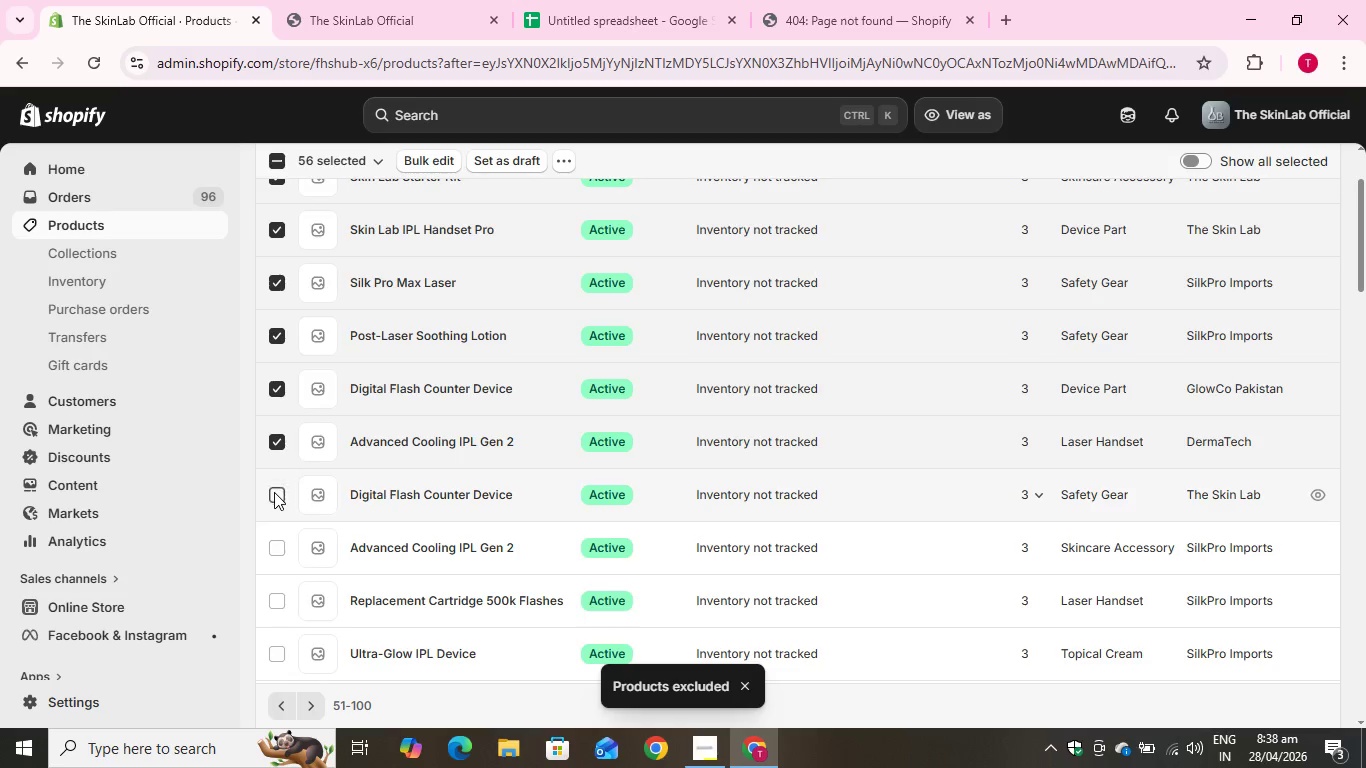 
scroll: coordinate [361, 422], scroll_direction: down, amount: 2.0
 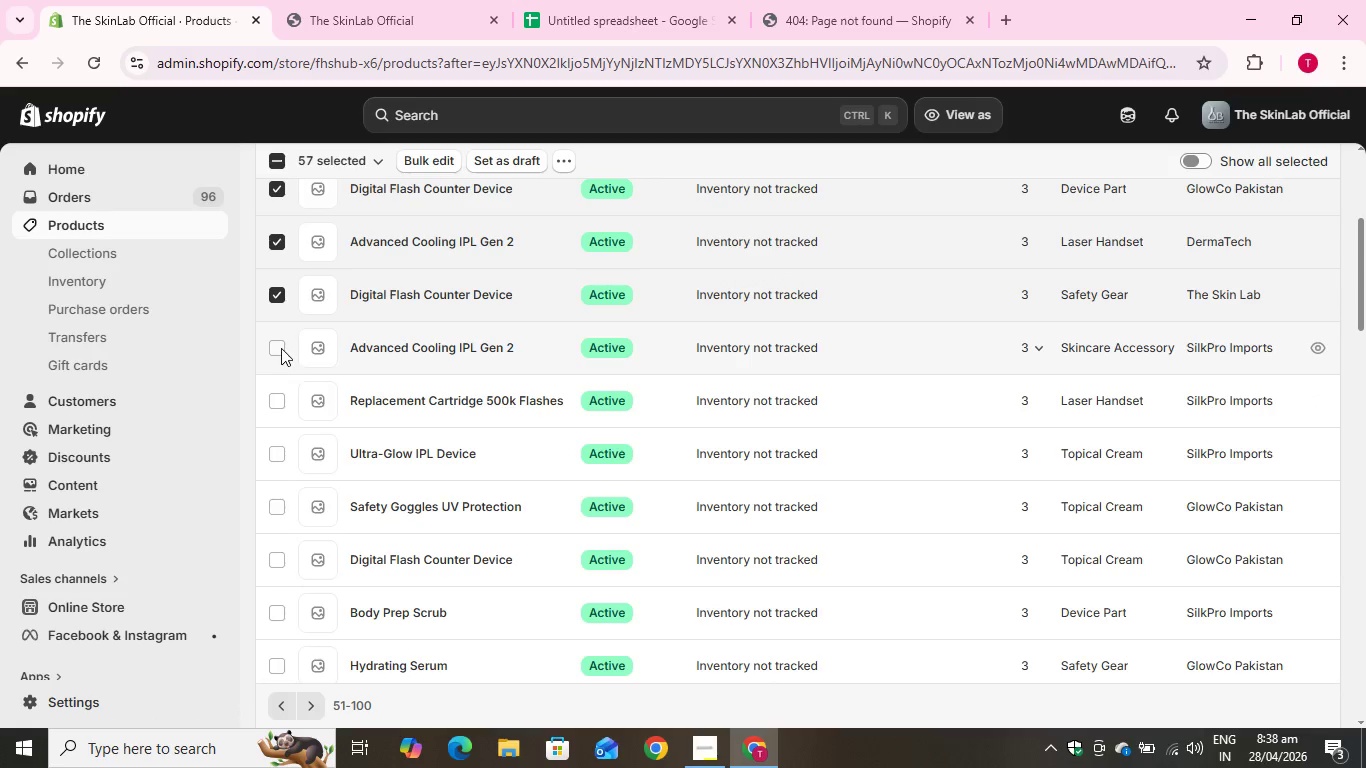 
left_click([278, 346])
 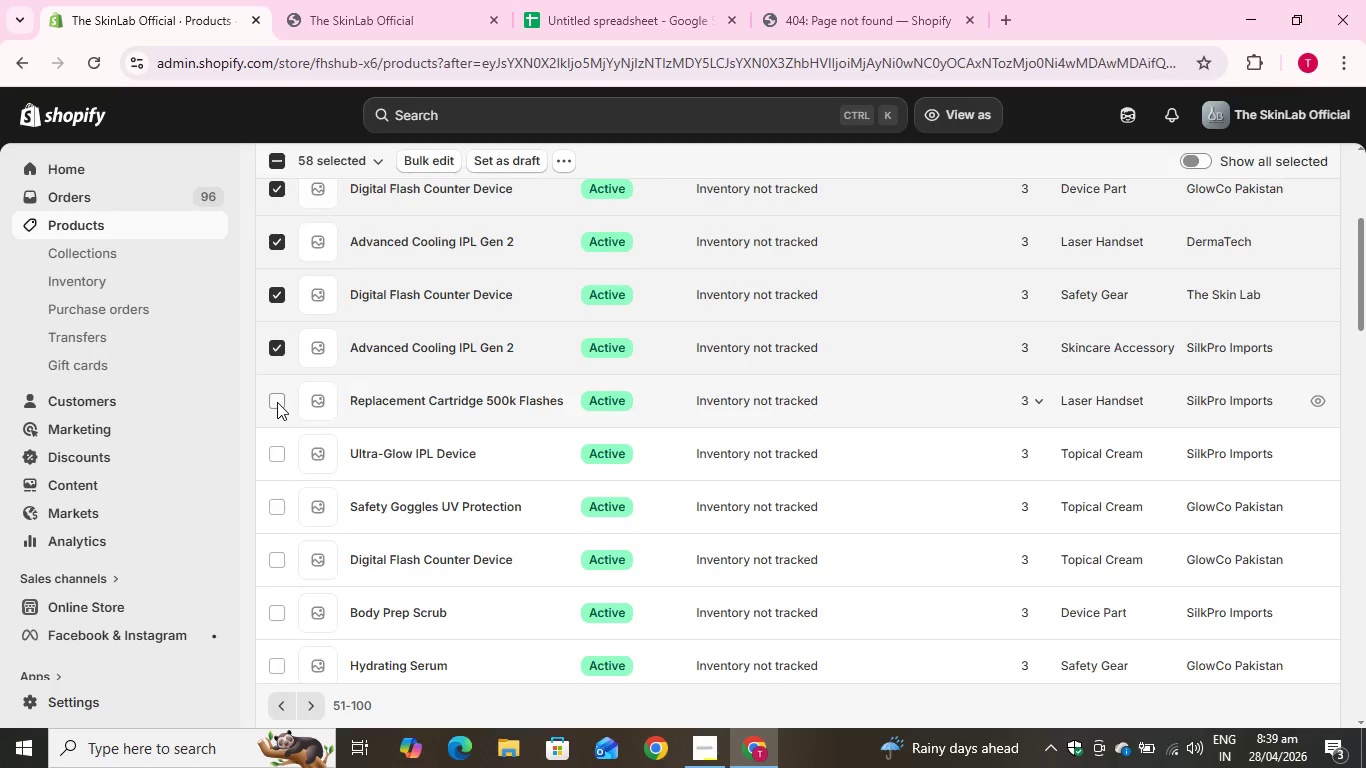 
left_click([277, 398])
 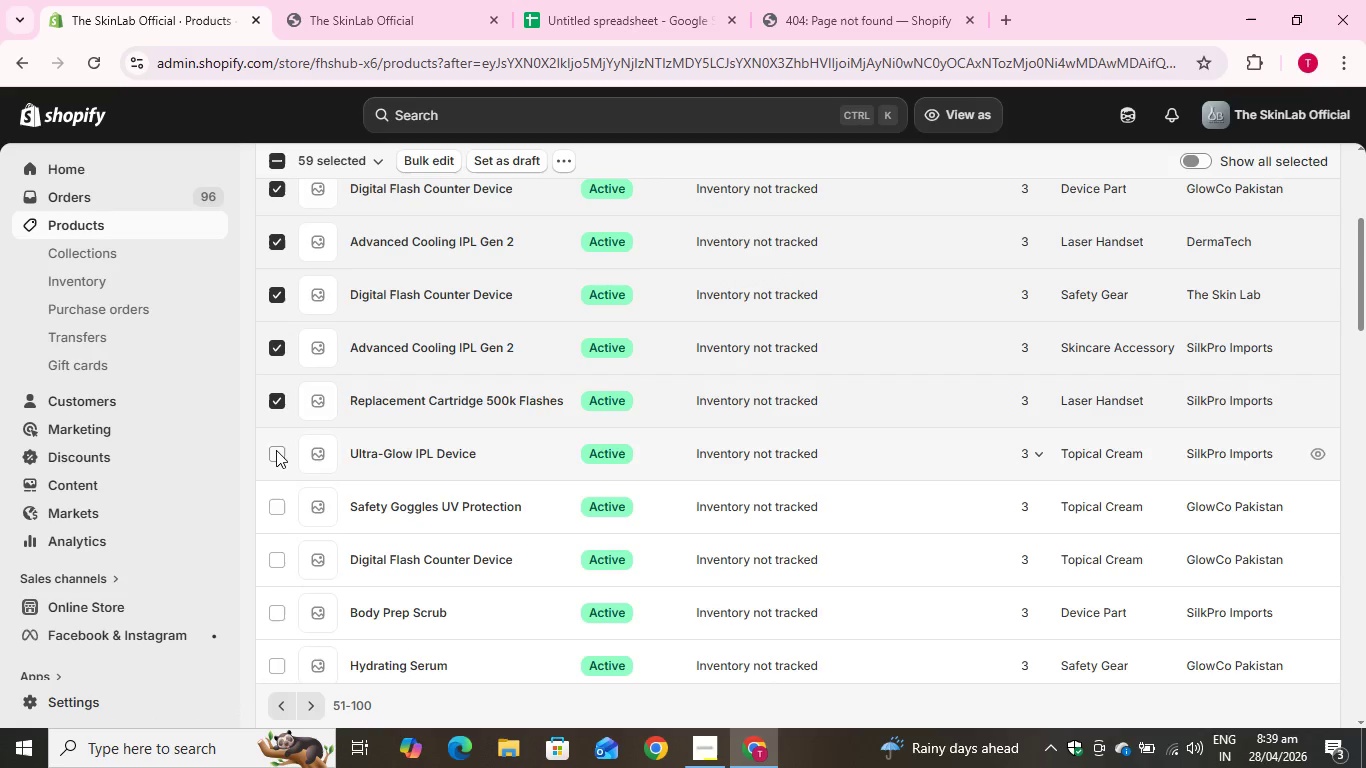 
left_click([276, 450])
 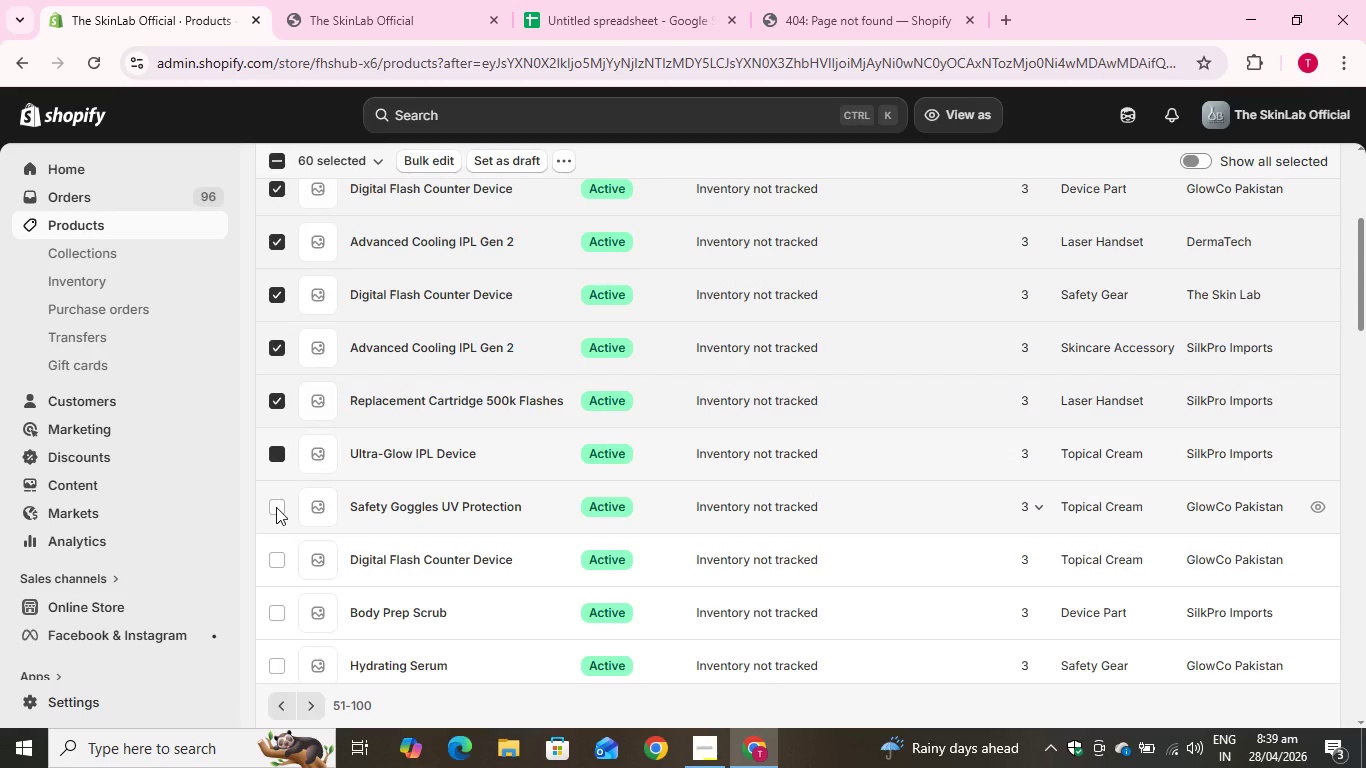 
left_click([276, 507])
 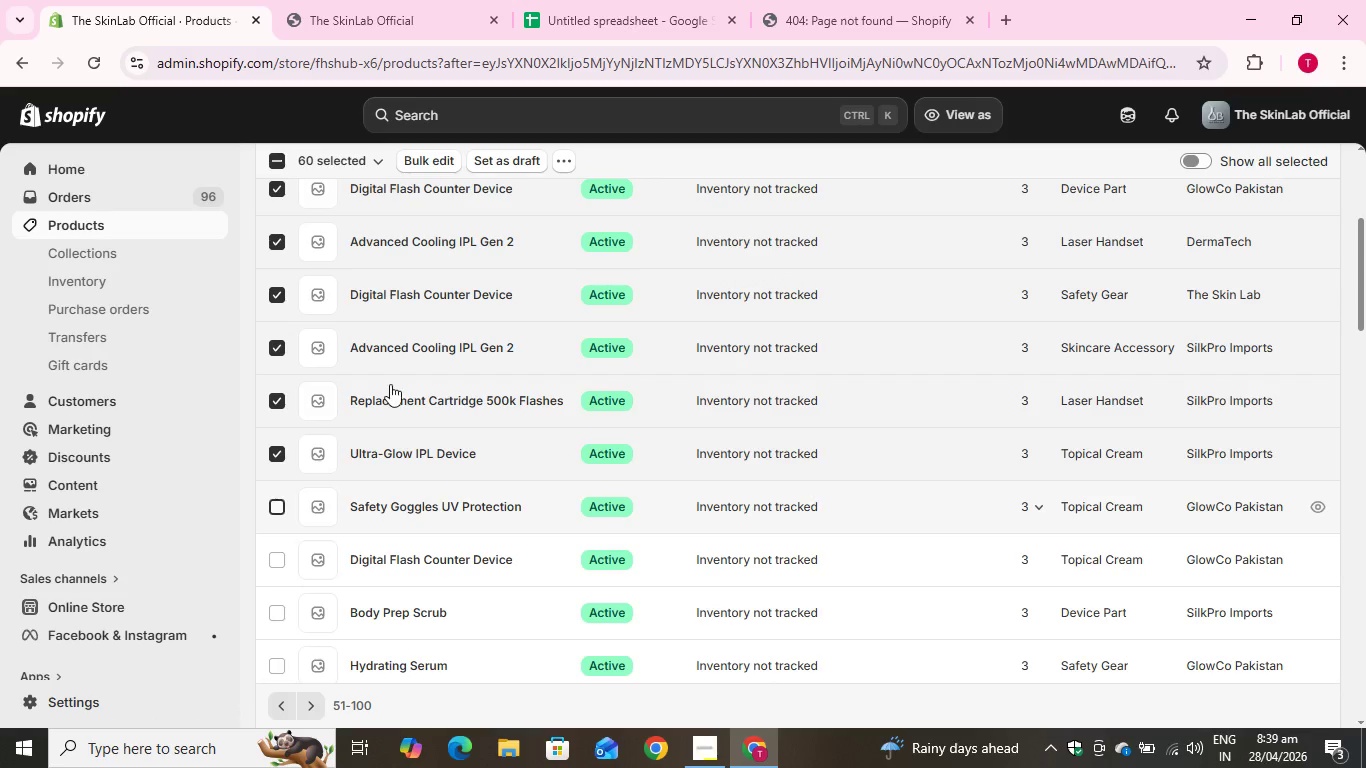 
scroll: coordinate [390, 384], scroll_direction: down, amount: 1.0
 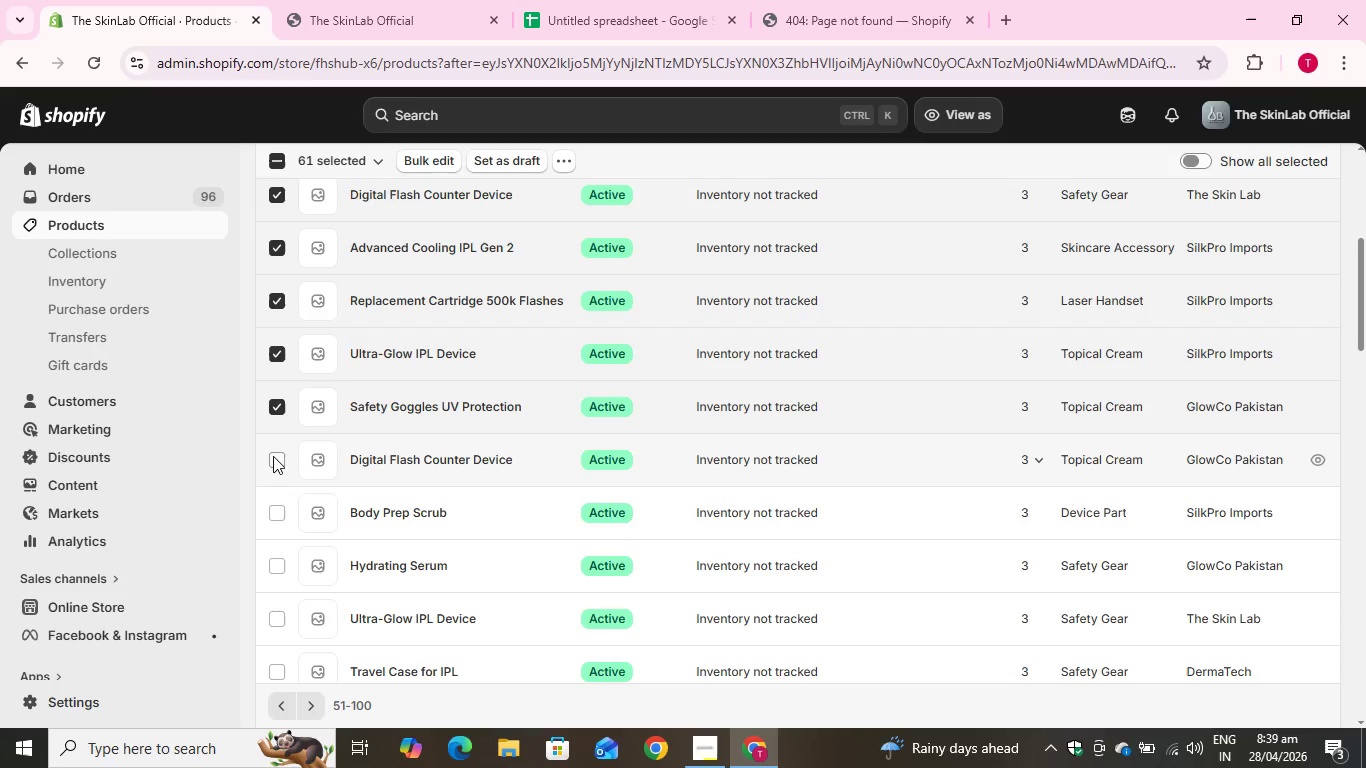 
left_click([279, 456])
 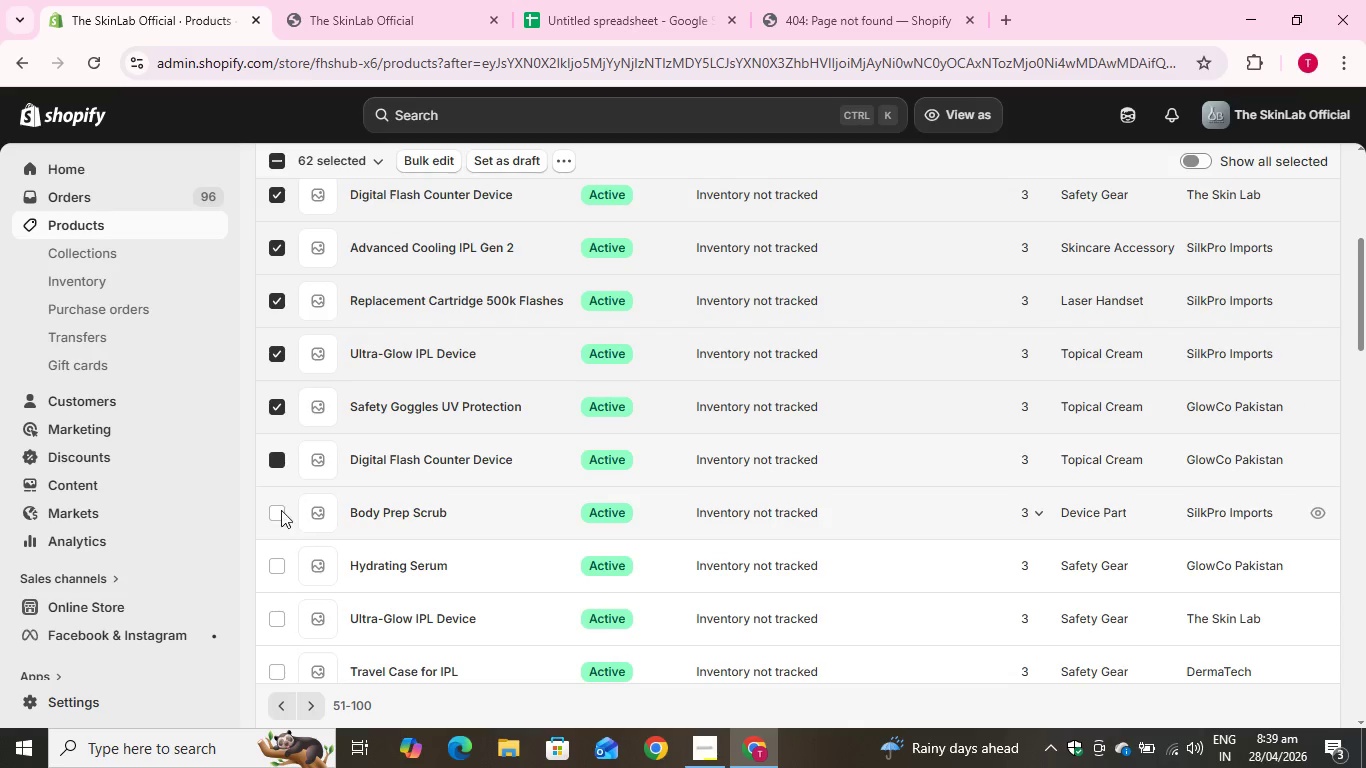 
left_click([281, 510])
 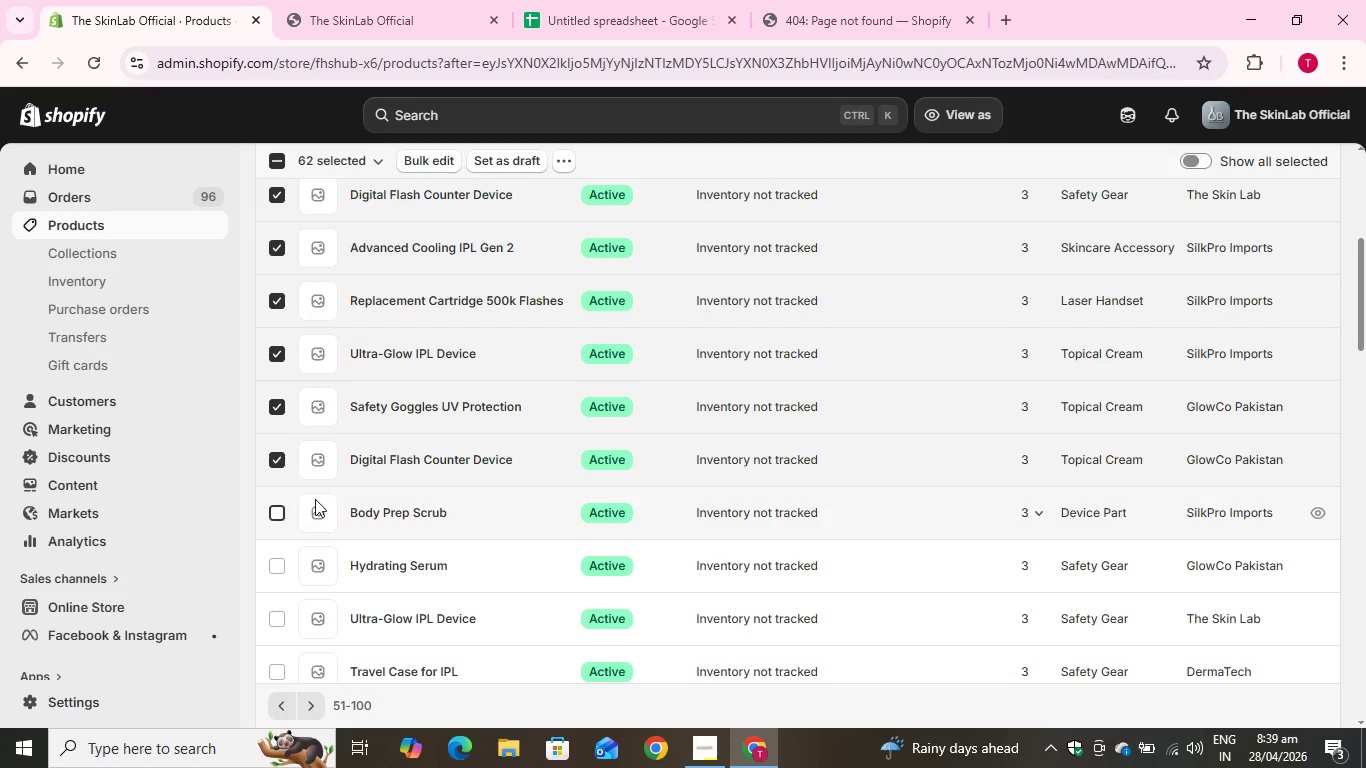 
scroll: coordinate [318, 497], scroll_direction: down, amount: 2.0
 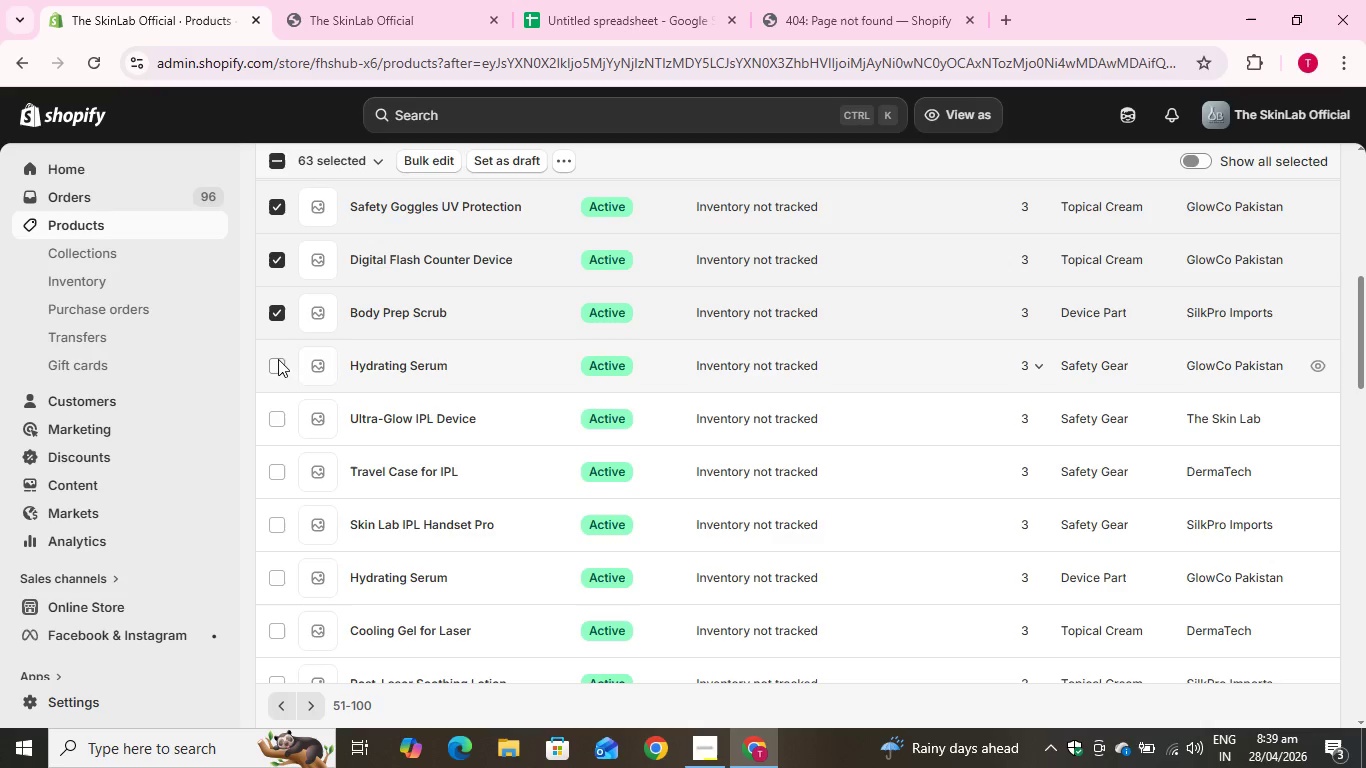 
left_click([276, 365])
 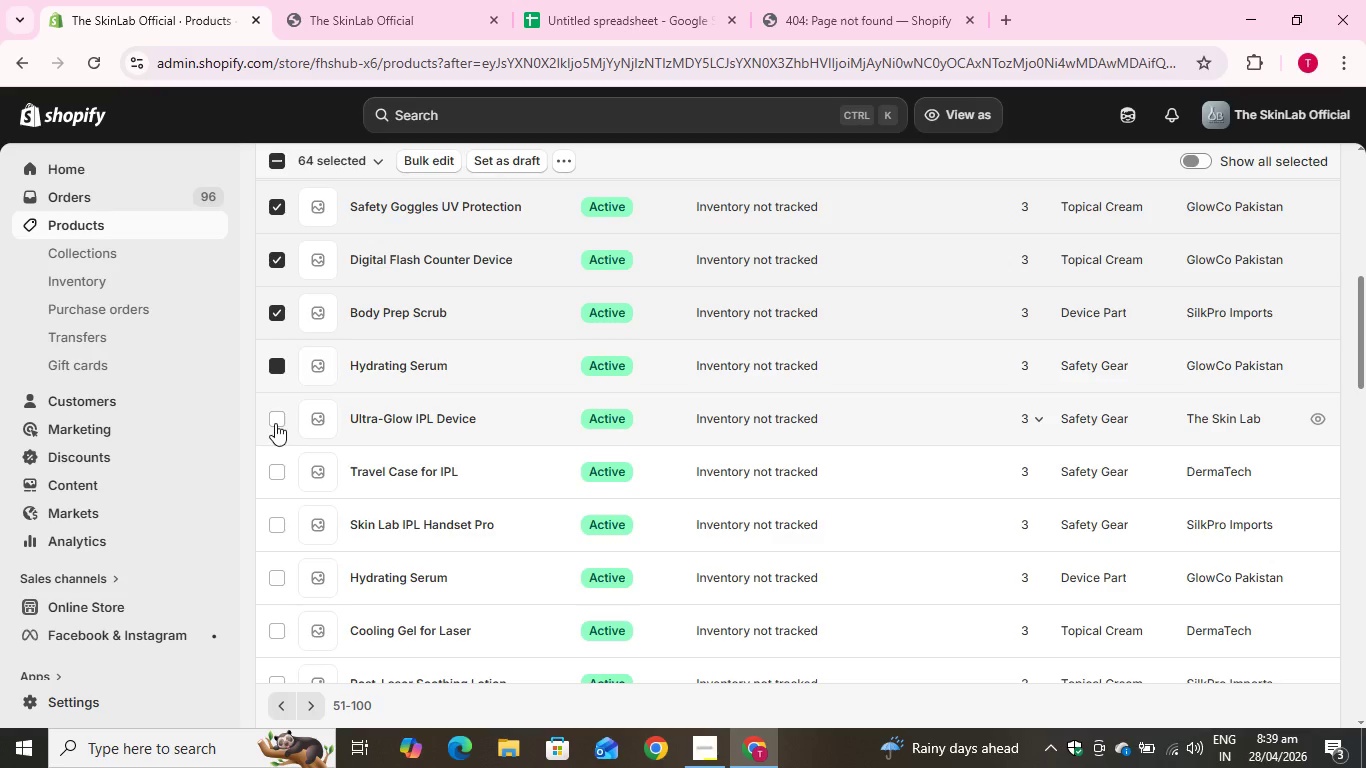 
left_click([275, 423])
 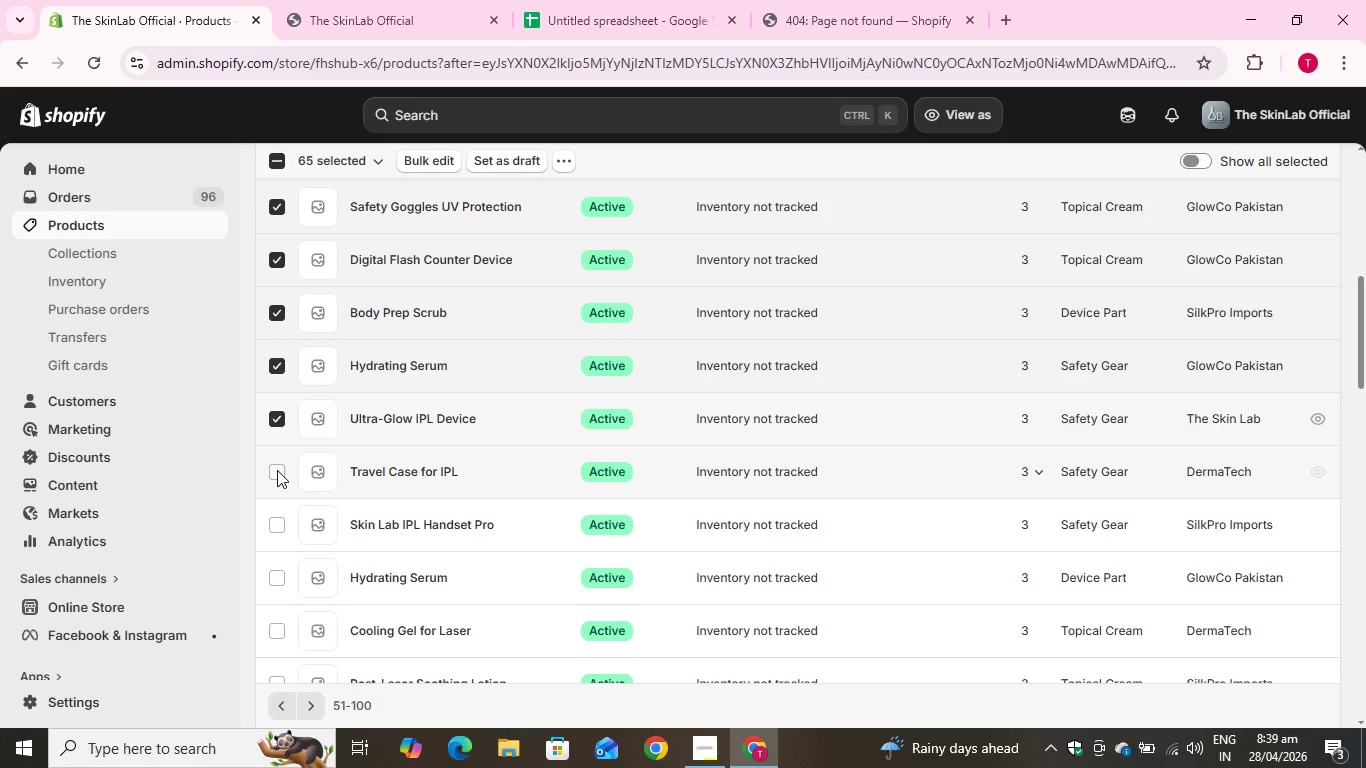 
left_click([277, 470])
 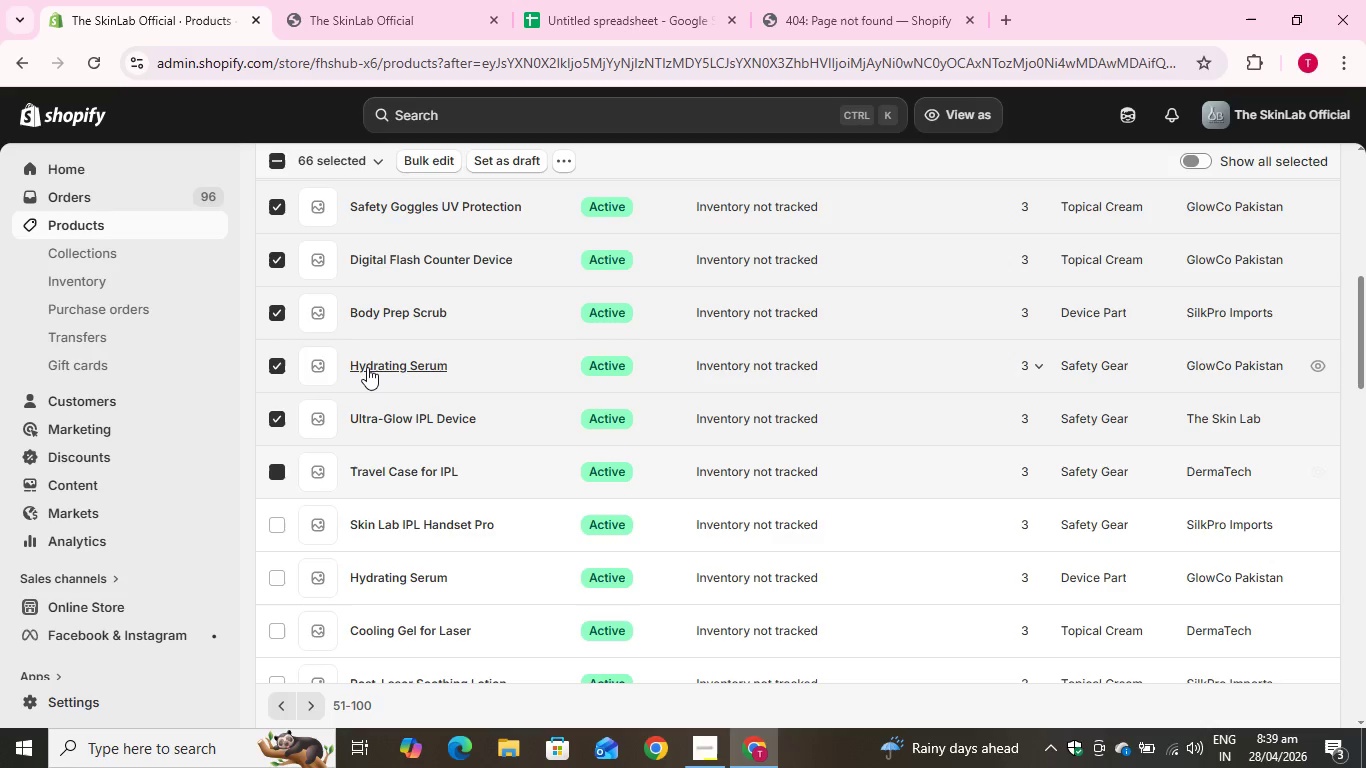 
scroll: coordinate [367, 367], scroll_direction: down, amount: 1.0
 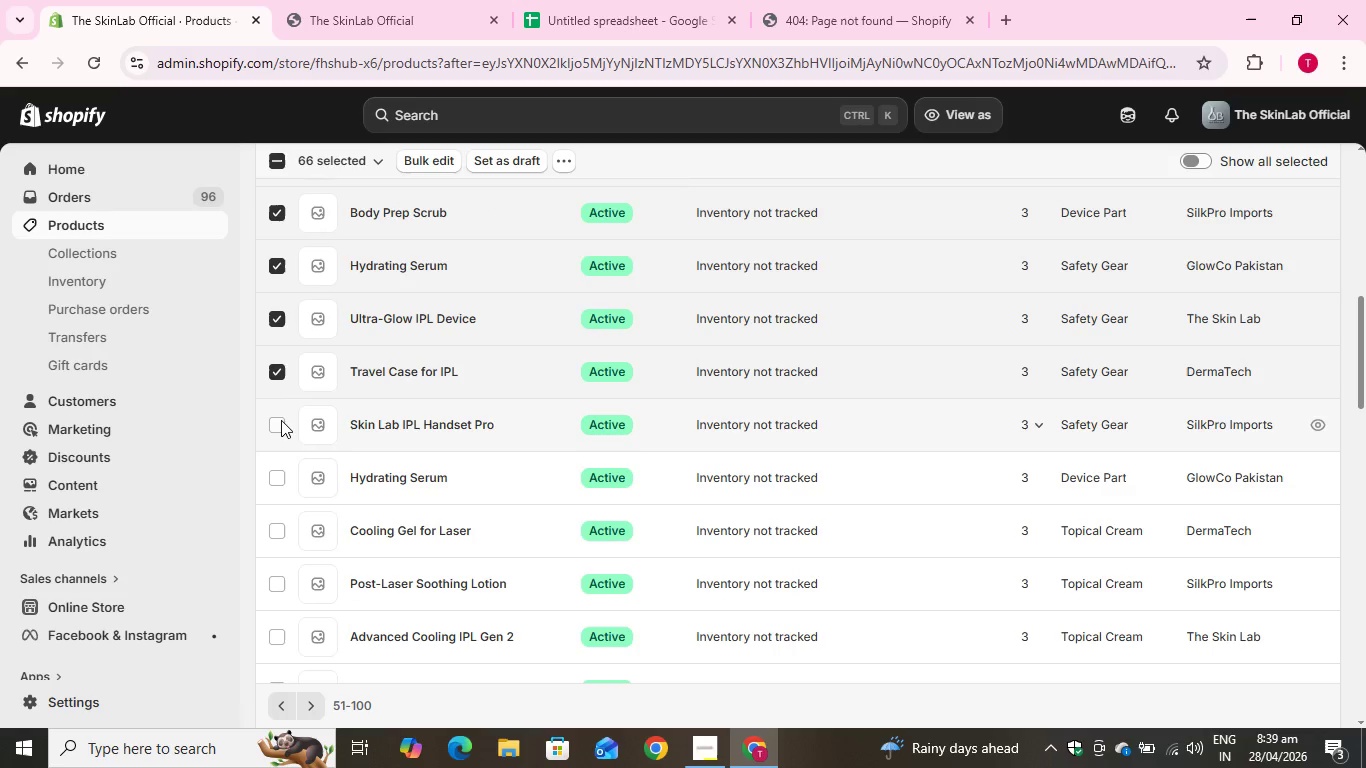 
left_click([278, 420])
 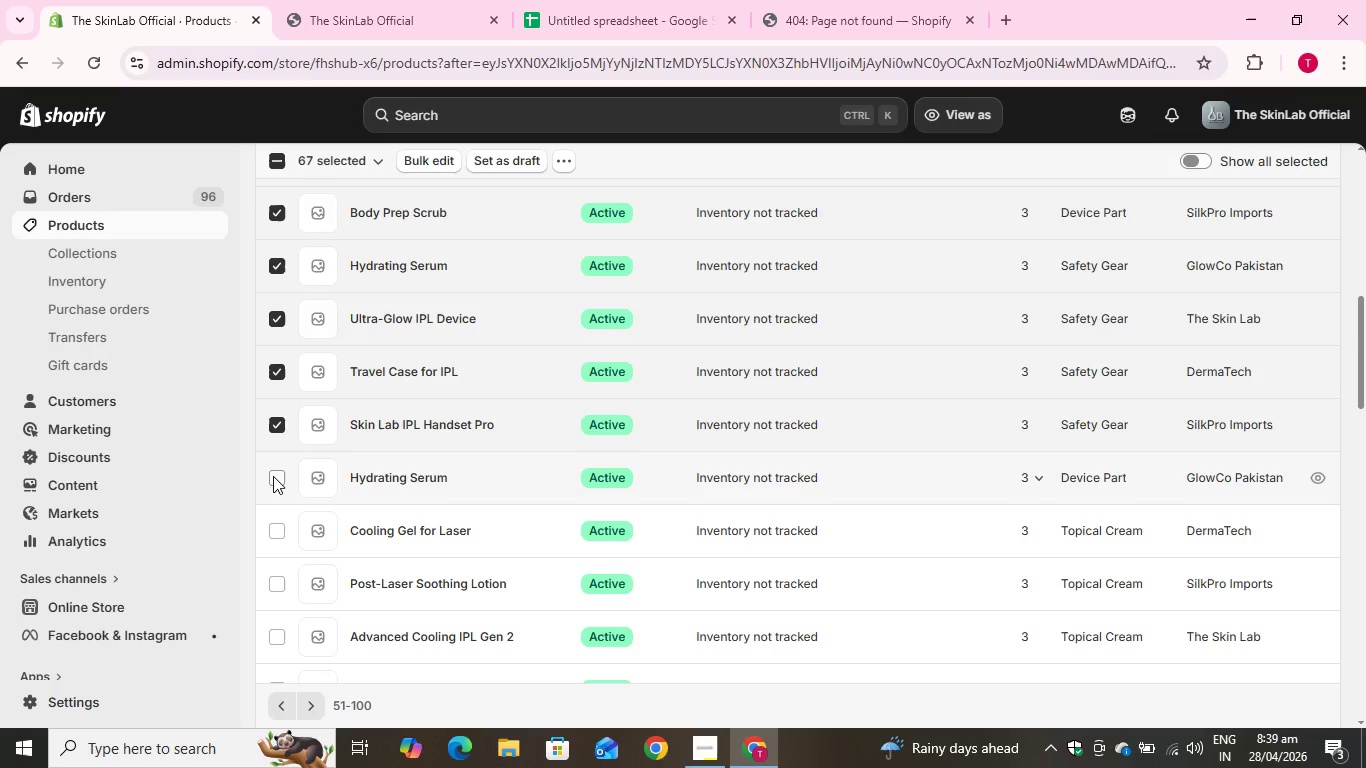 
left_click([274, 477])
 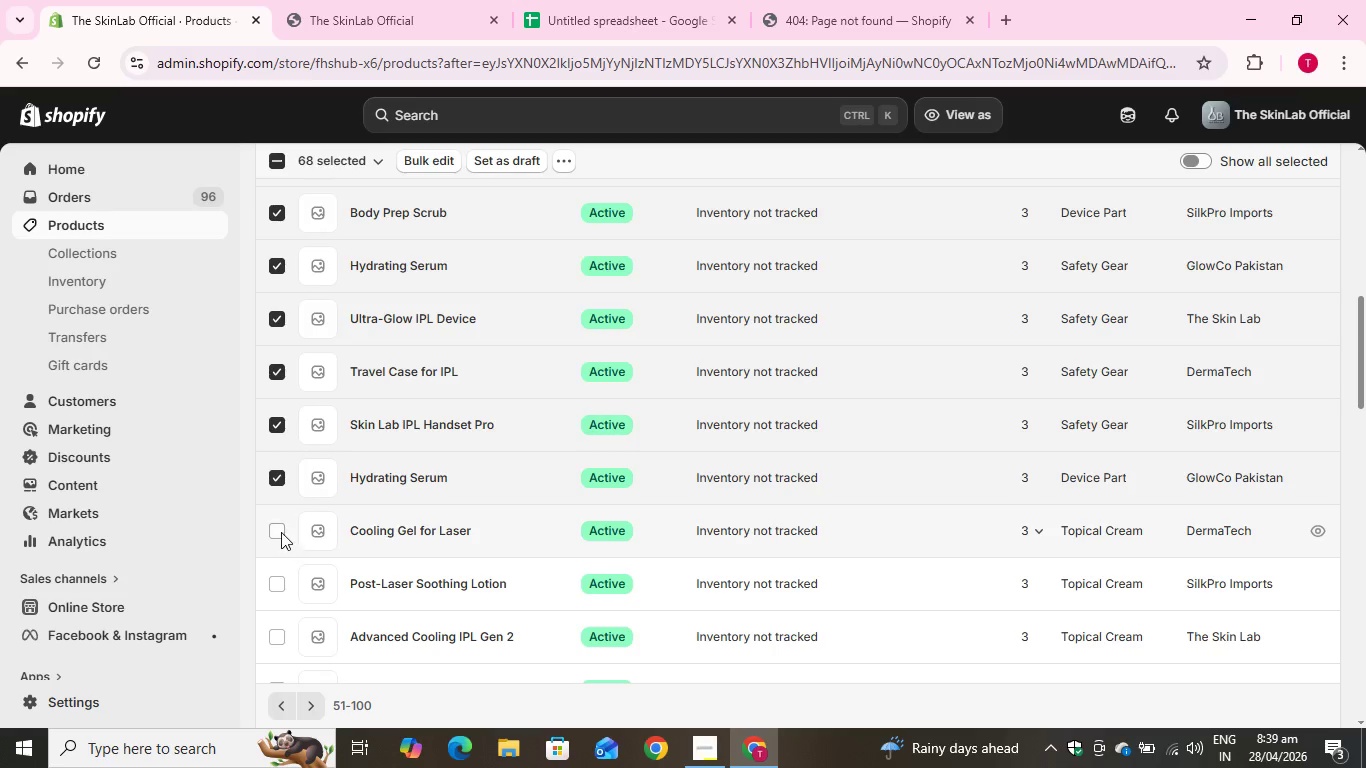 
left_click([280, 532])
 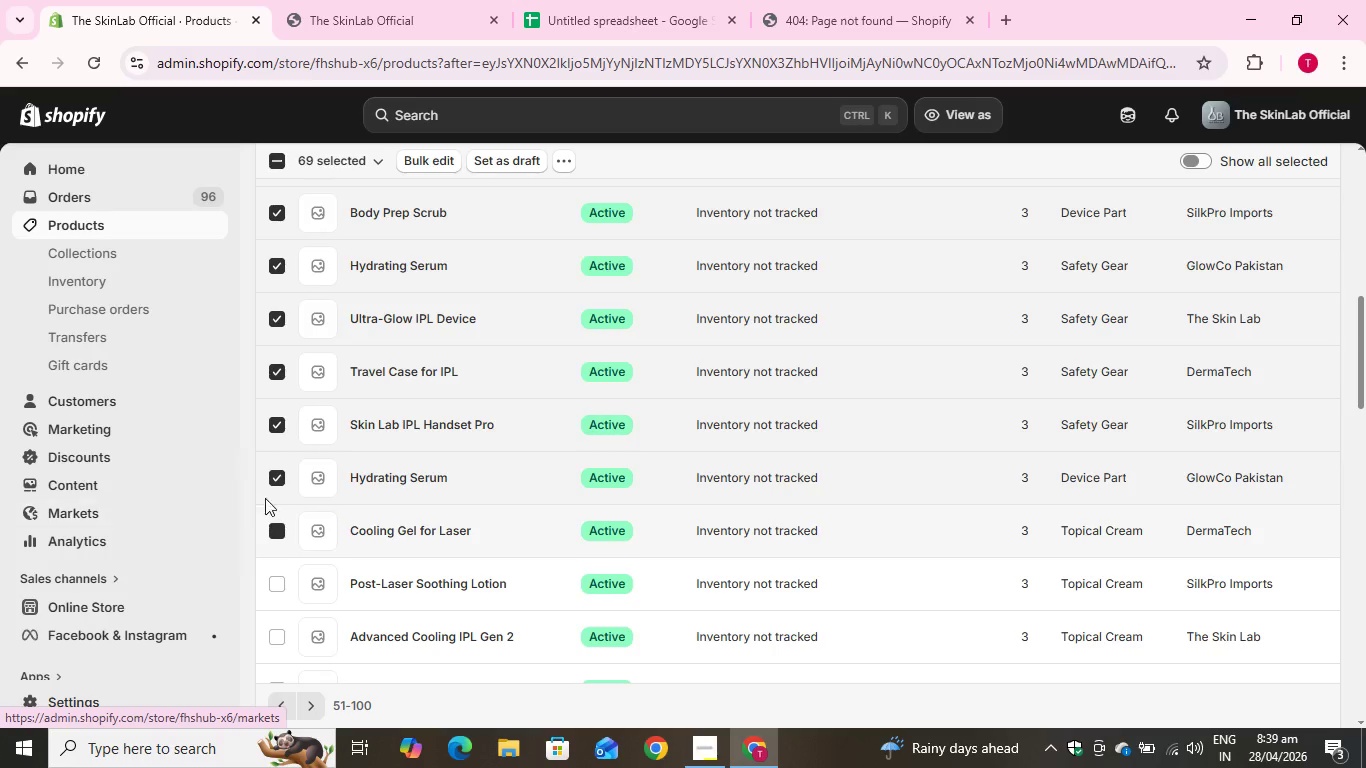 
scroll: coordinate [385, 458], scroll_direction: down, amount: 3.0
 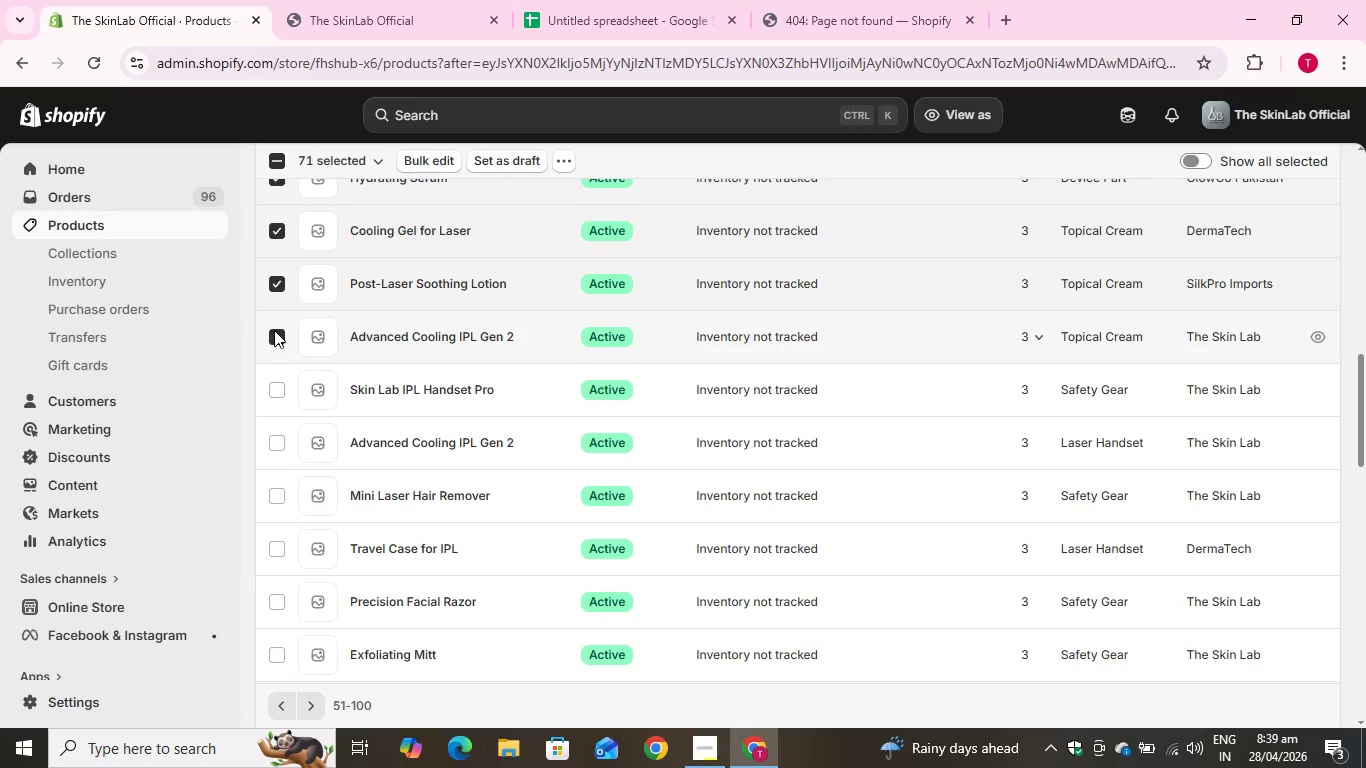 
left_click([272, 391])
 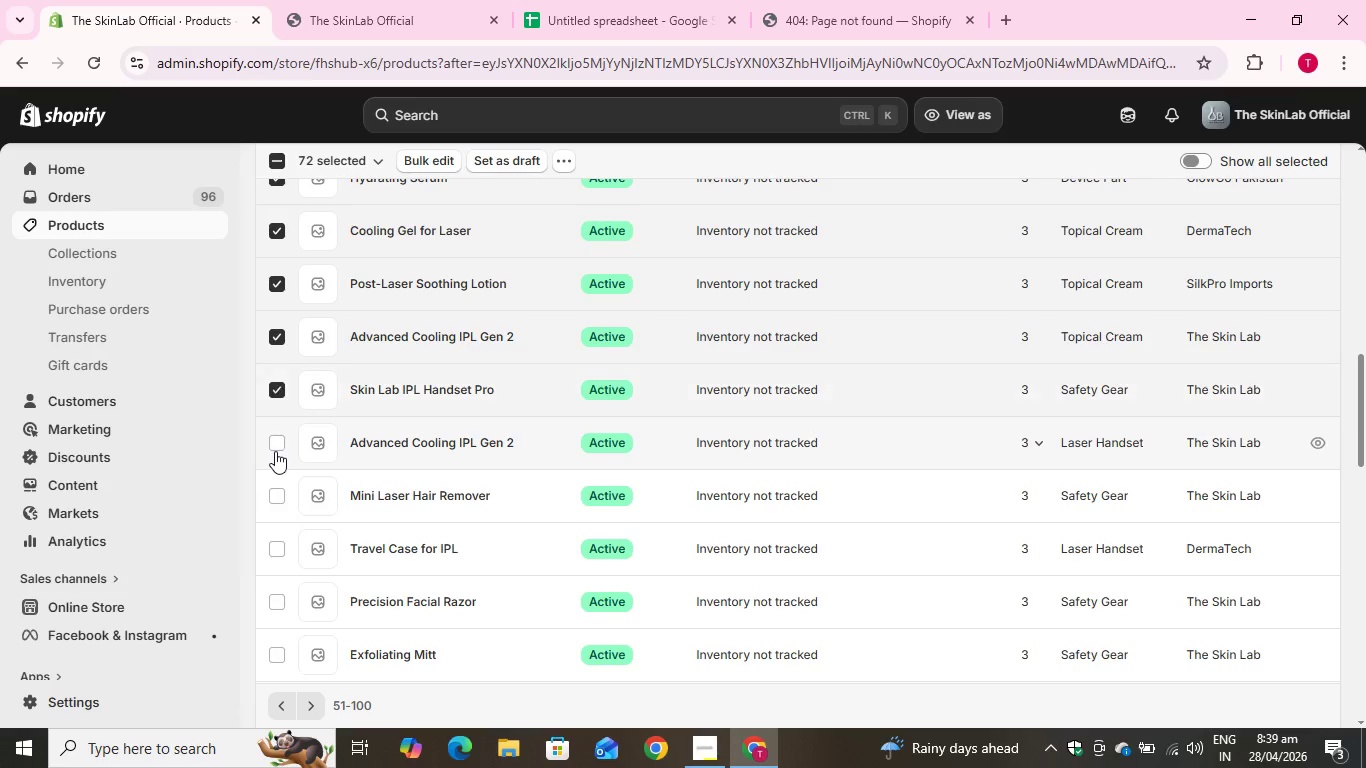 
left_click([276, 451])
 